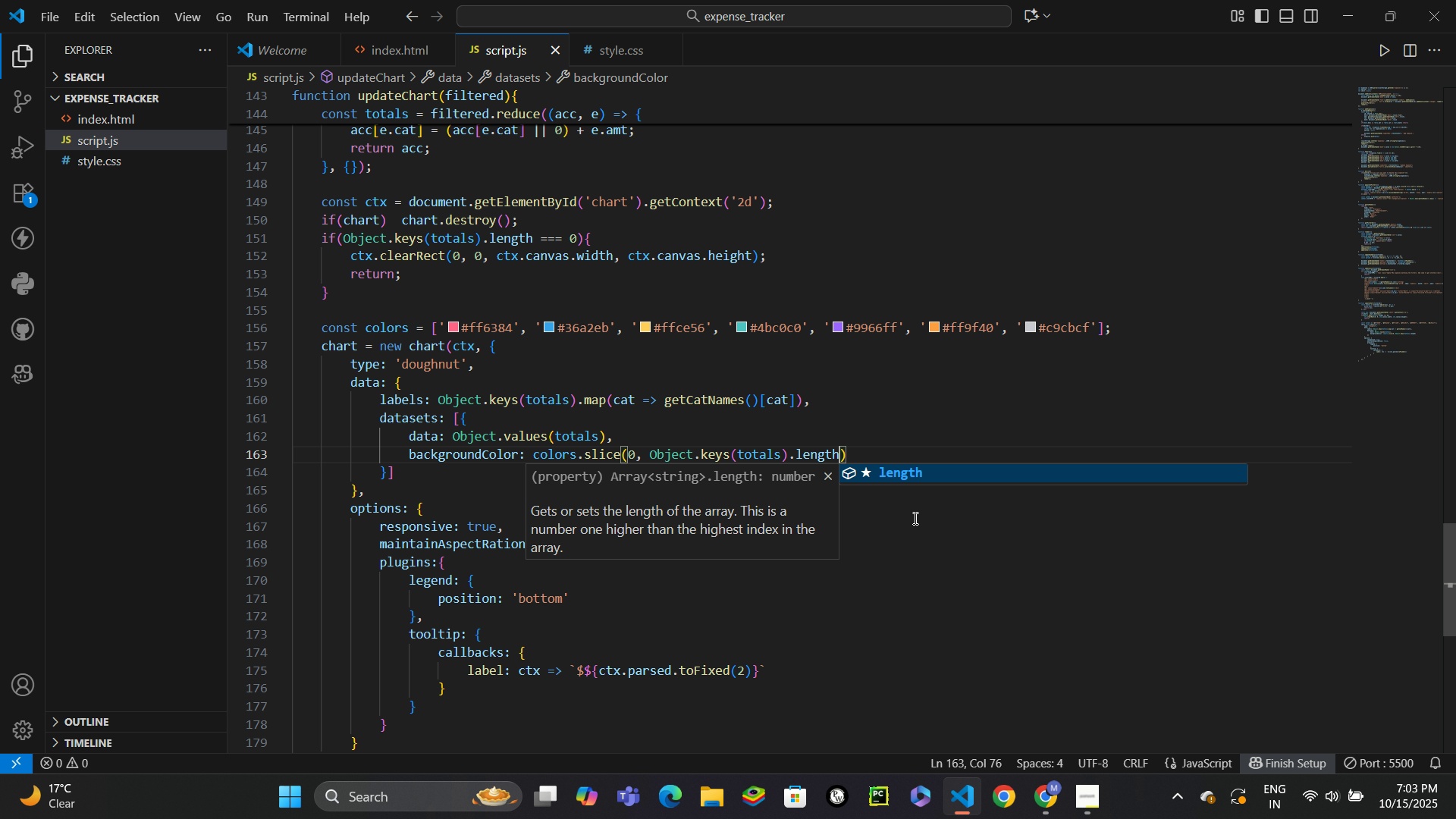 
left_click([914, 518])
 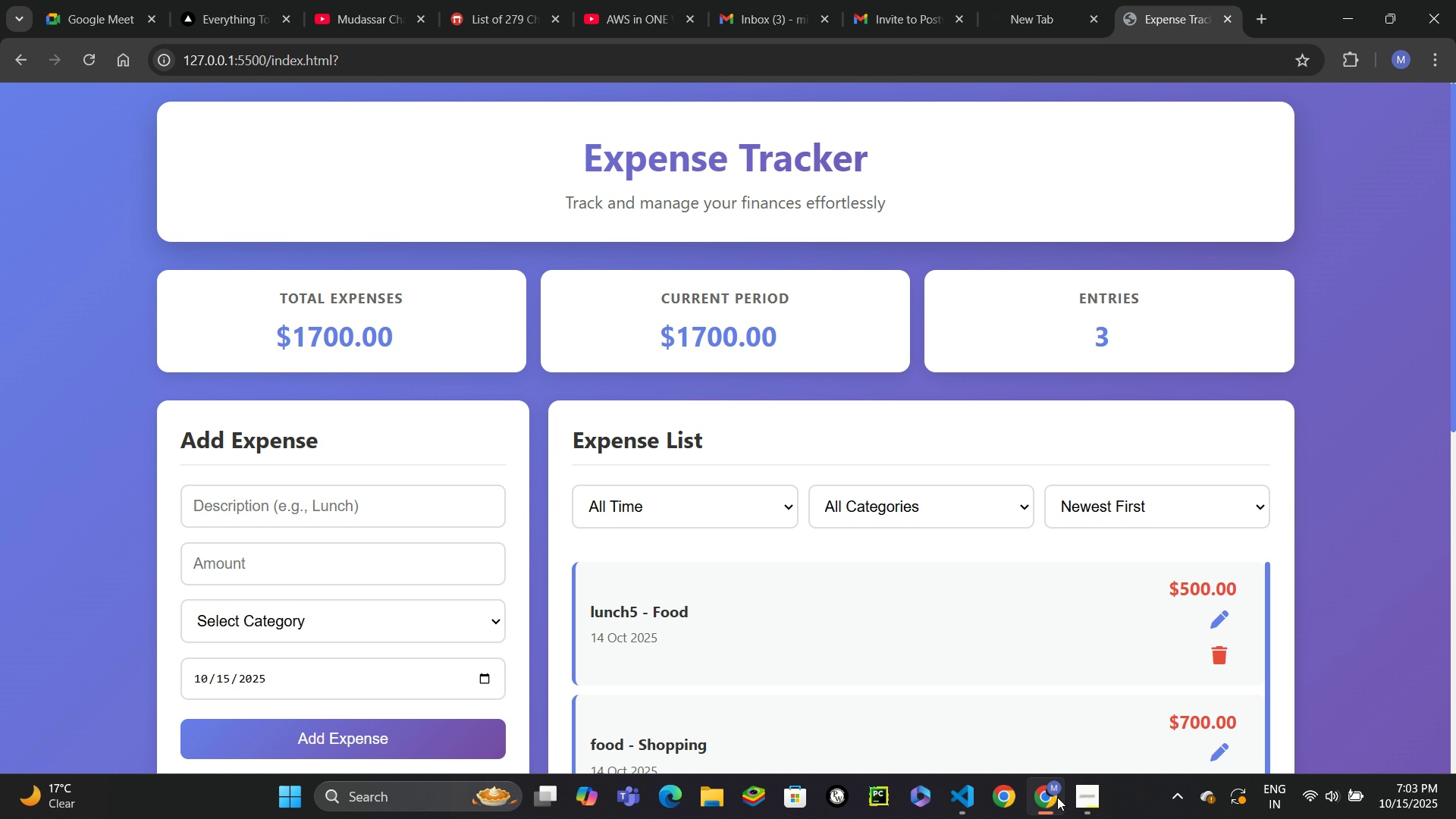 
scroll: coordinate [951, 531], scroll_direction: down, amount: 18.0
 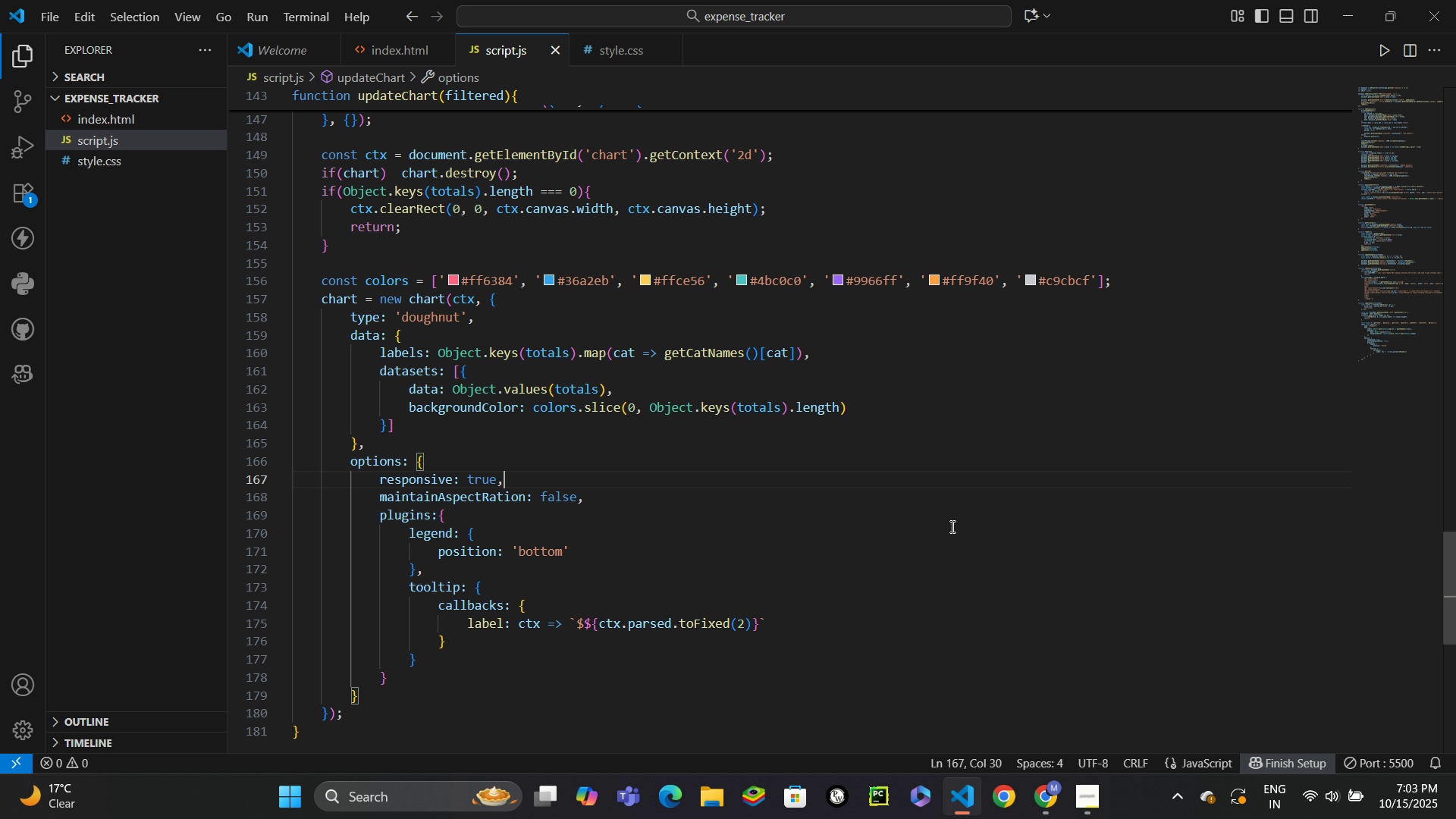 
wait(11.42)
 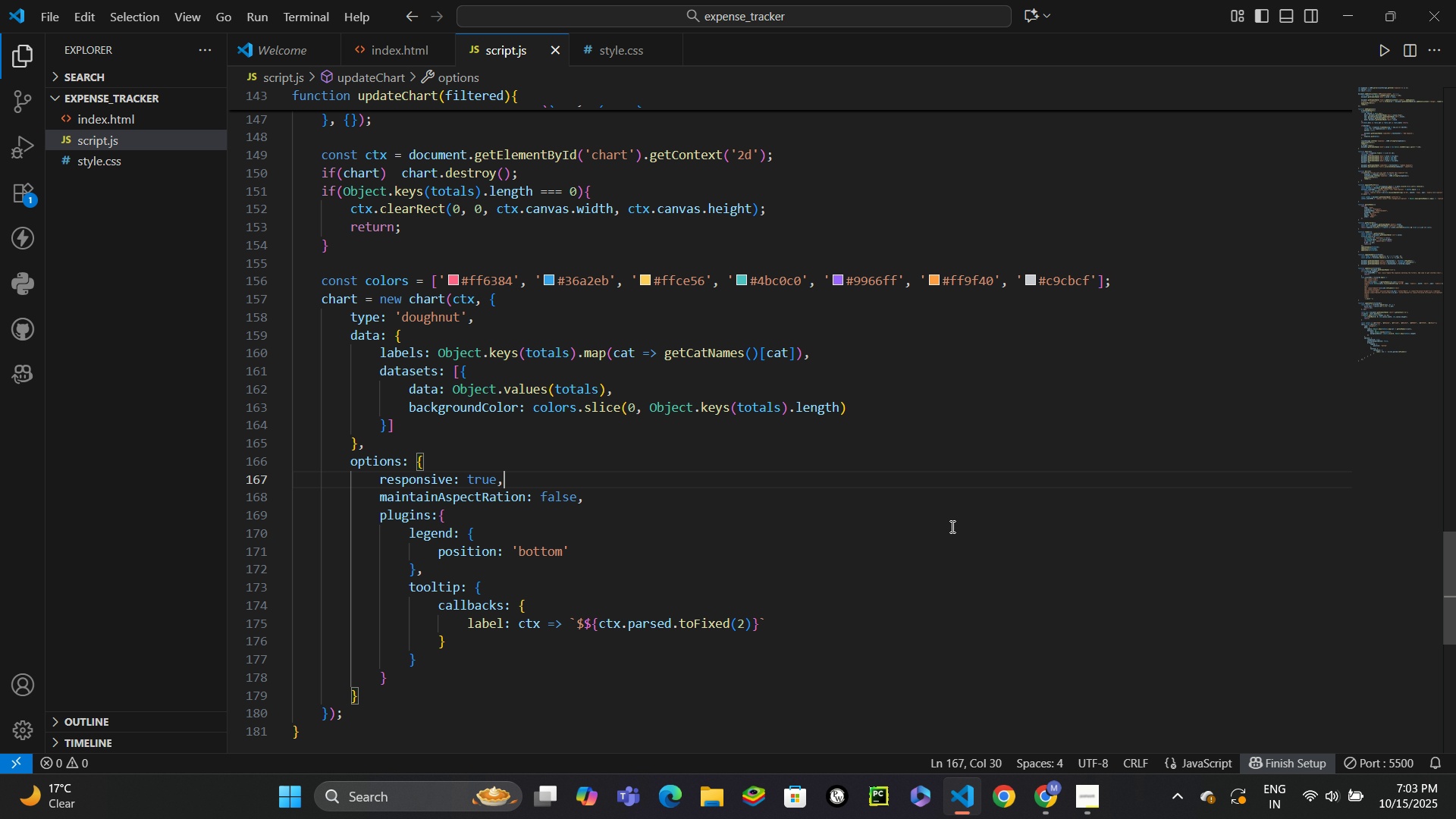 
scroll: coordinate [896, 504], scroll_direction: down, amount: 1.0
 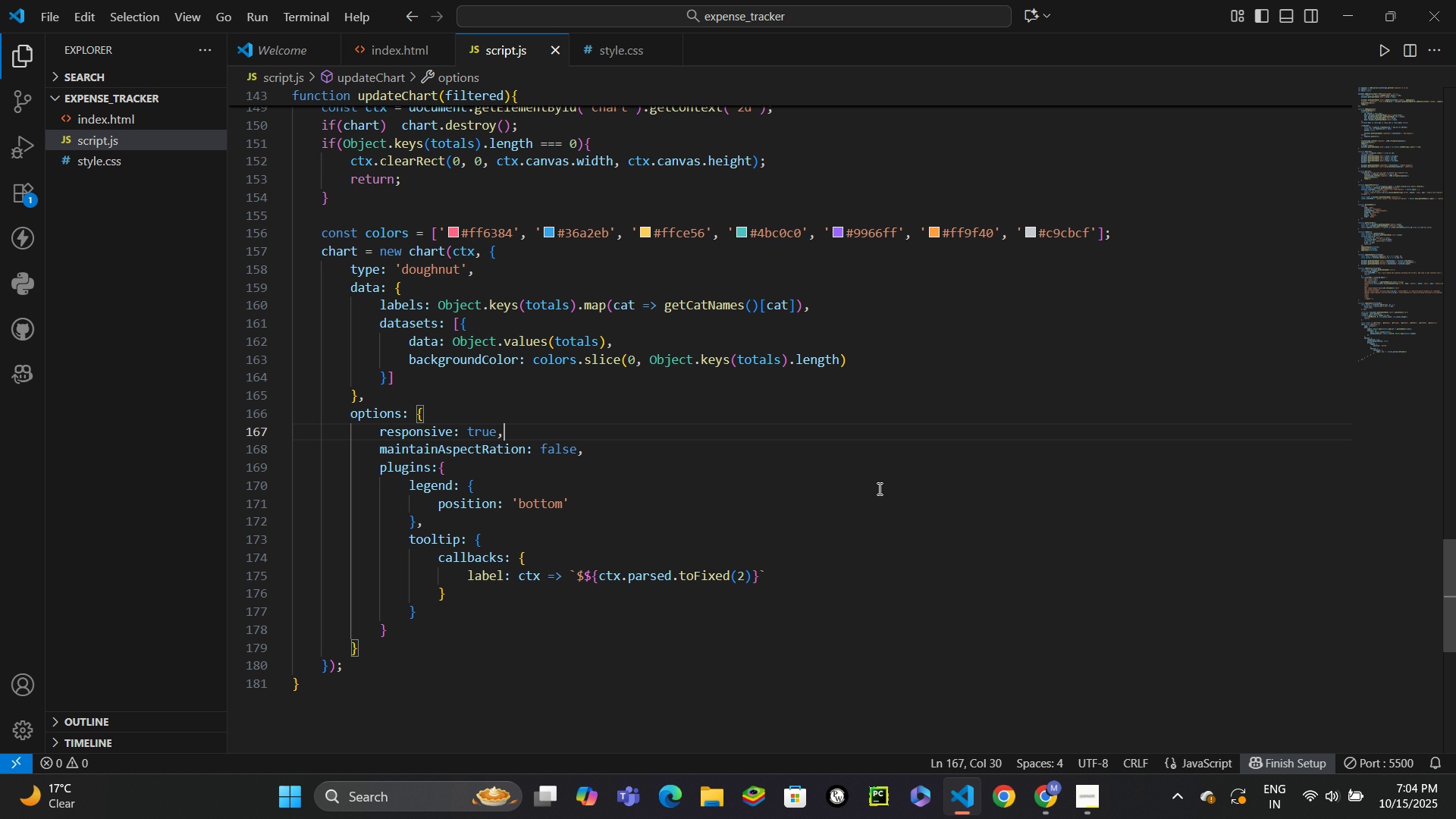 
wait(32.98)
 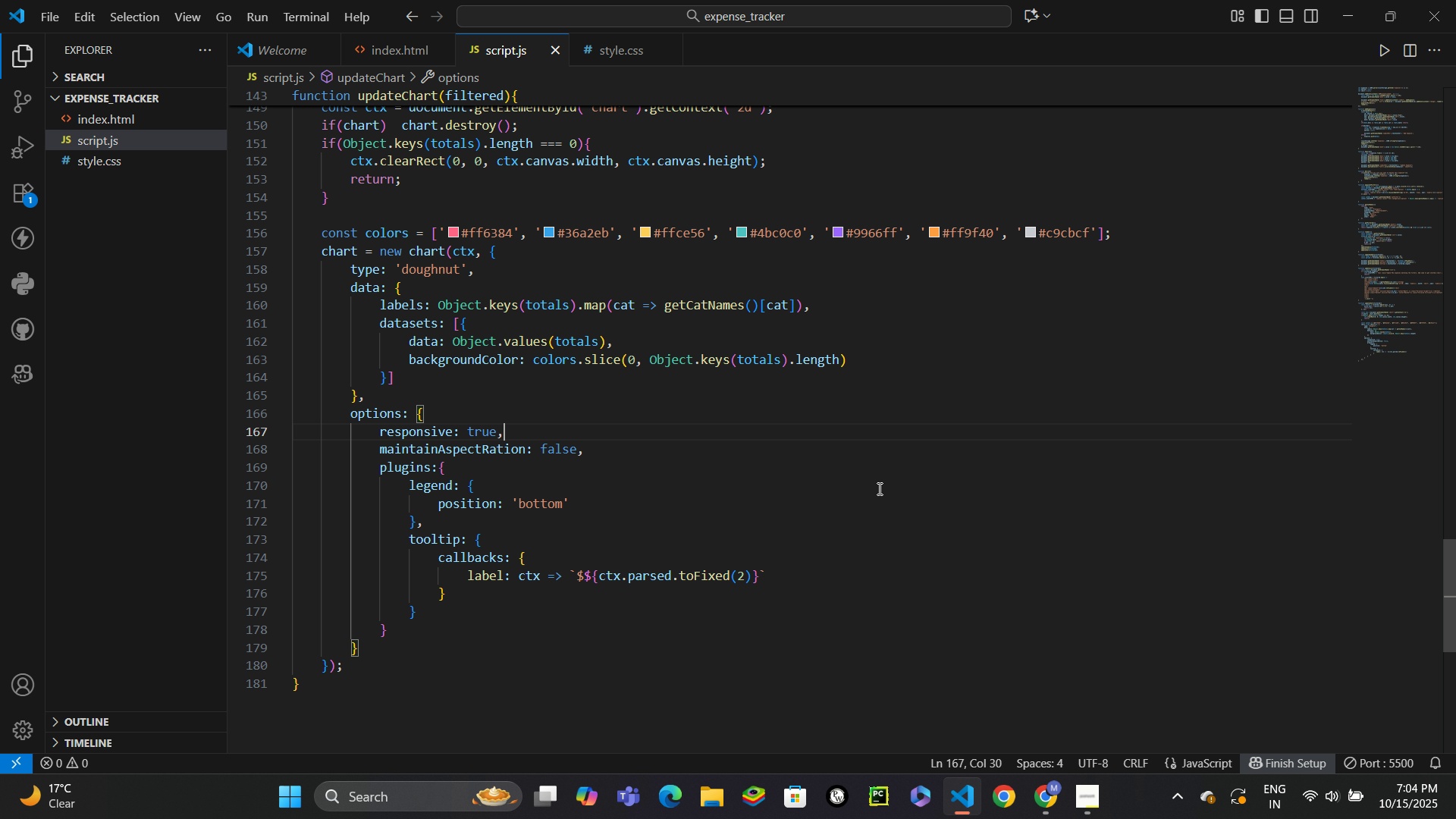 
scroll: coordinate [898, 485], scroll_direction: up, amount: 7.0
 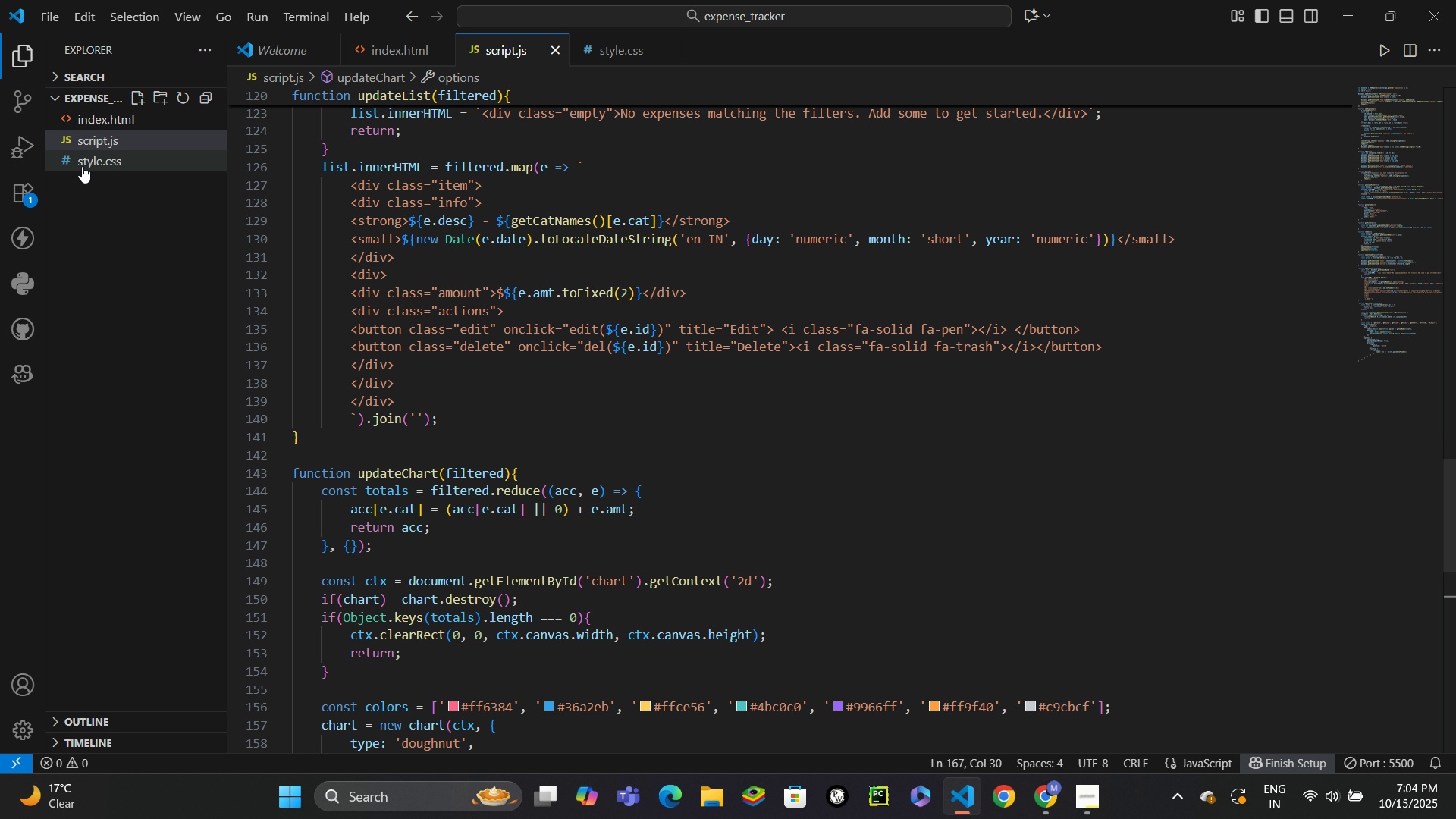 
left_click([87, 165])
 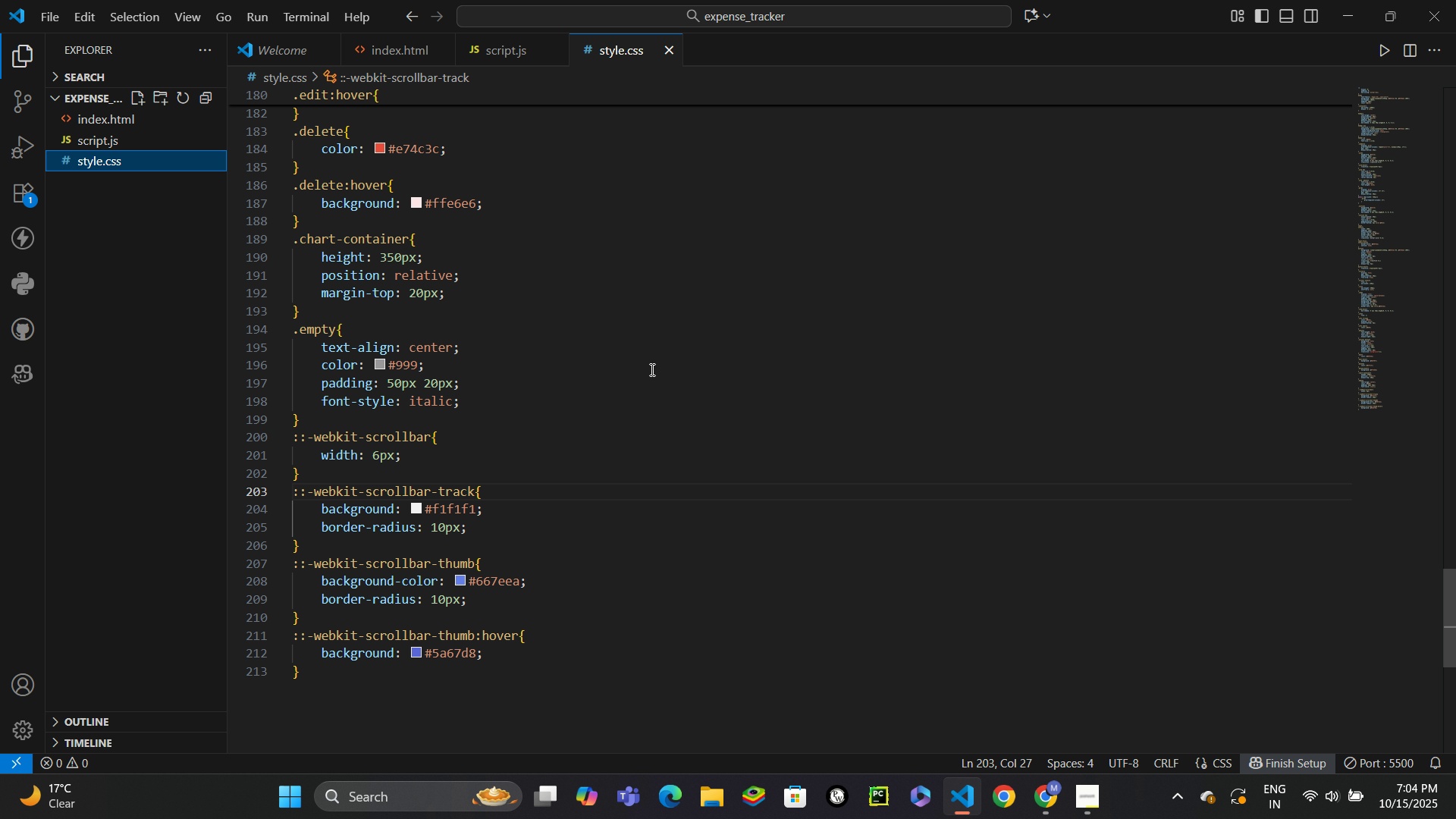 
wait(6.17)
 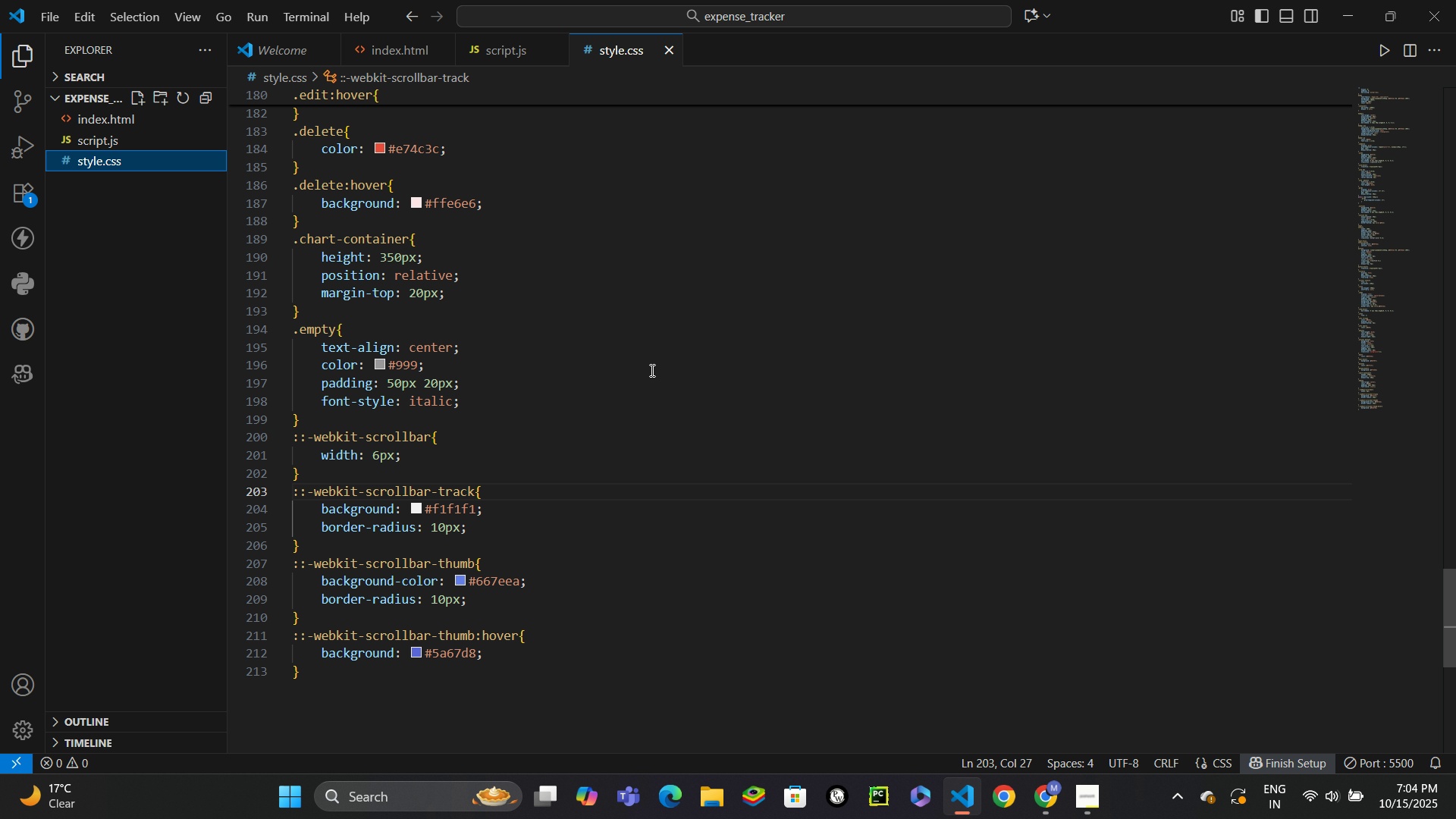 
left_click([118, 124])
 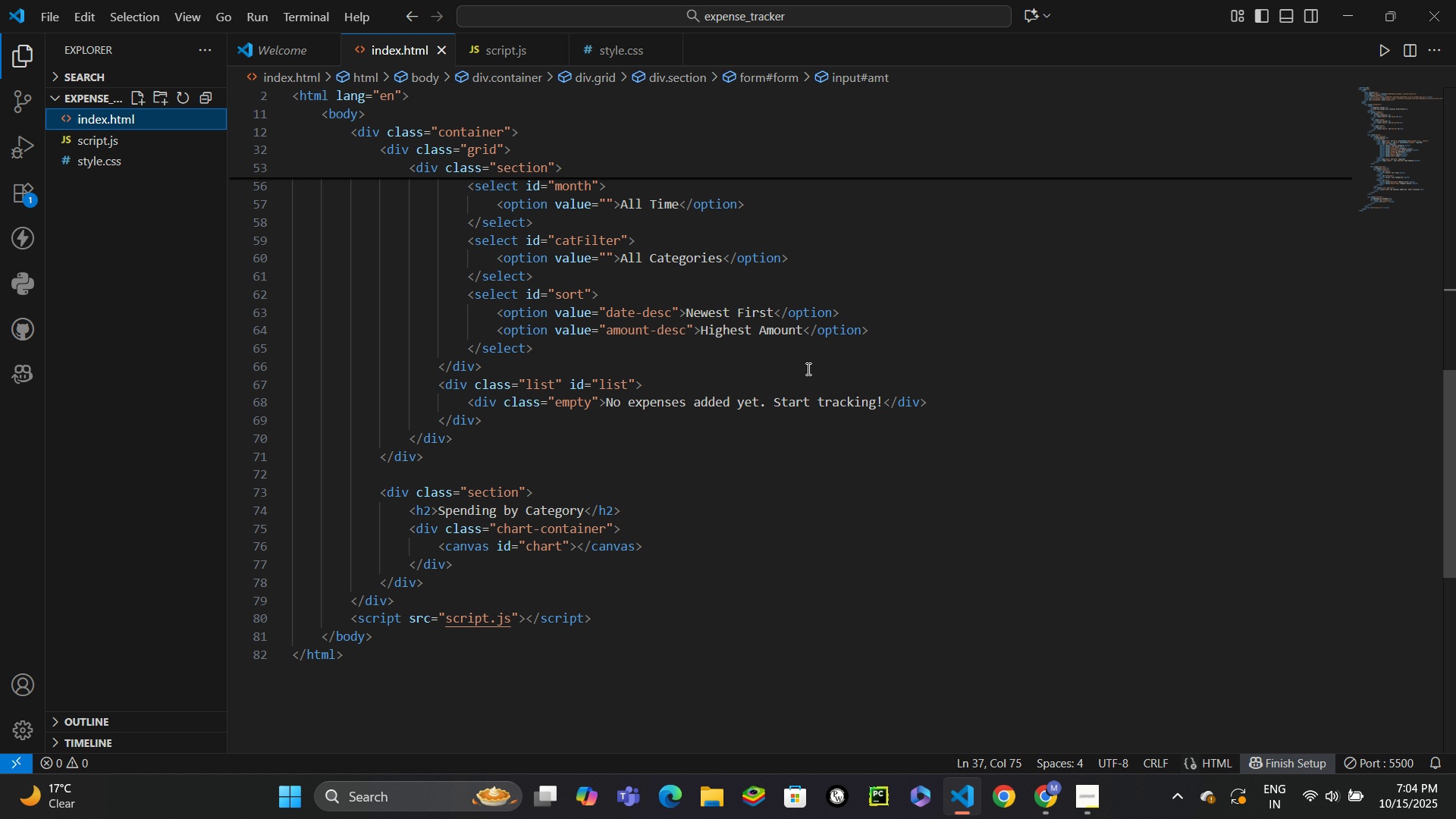 
scroll: coordinate [807, 366], scroll_direction: up, amount: 3.0
 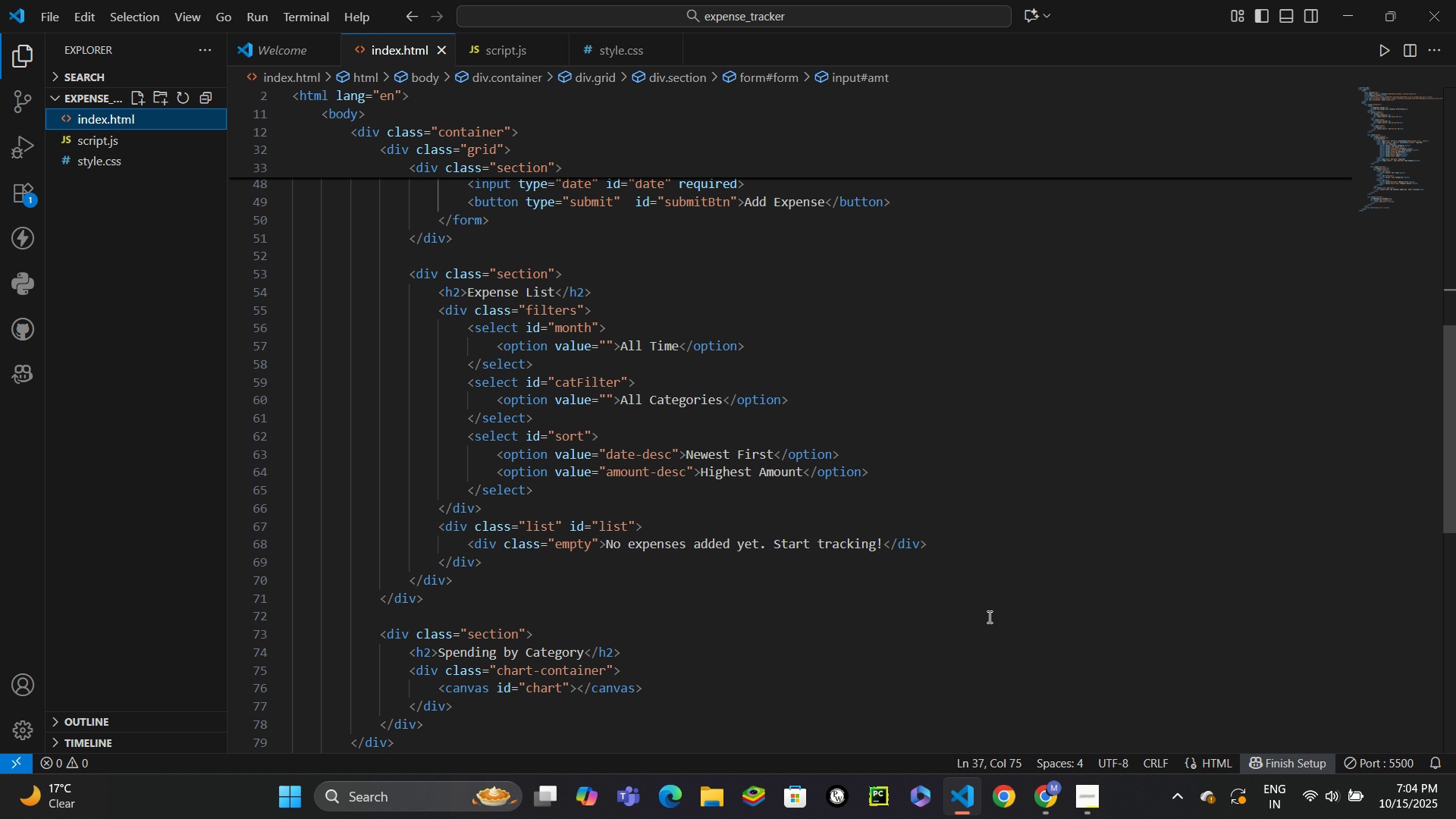 
left_click([1057, 790])
 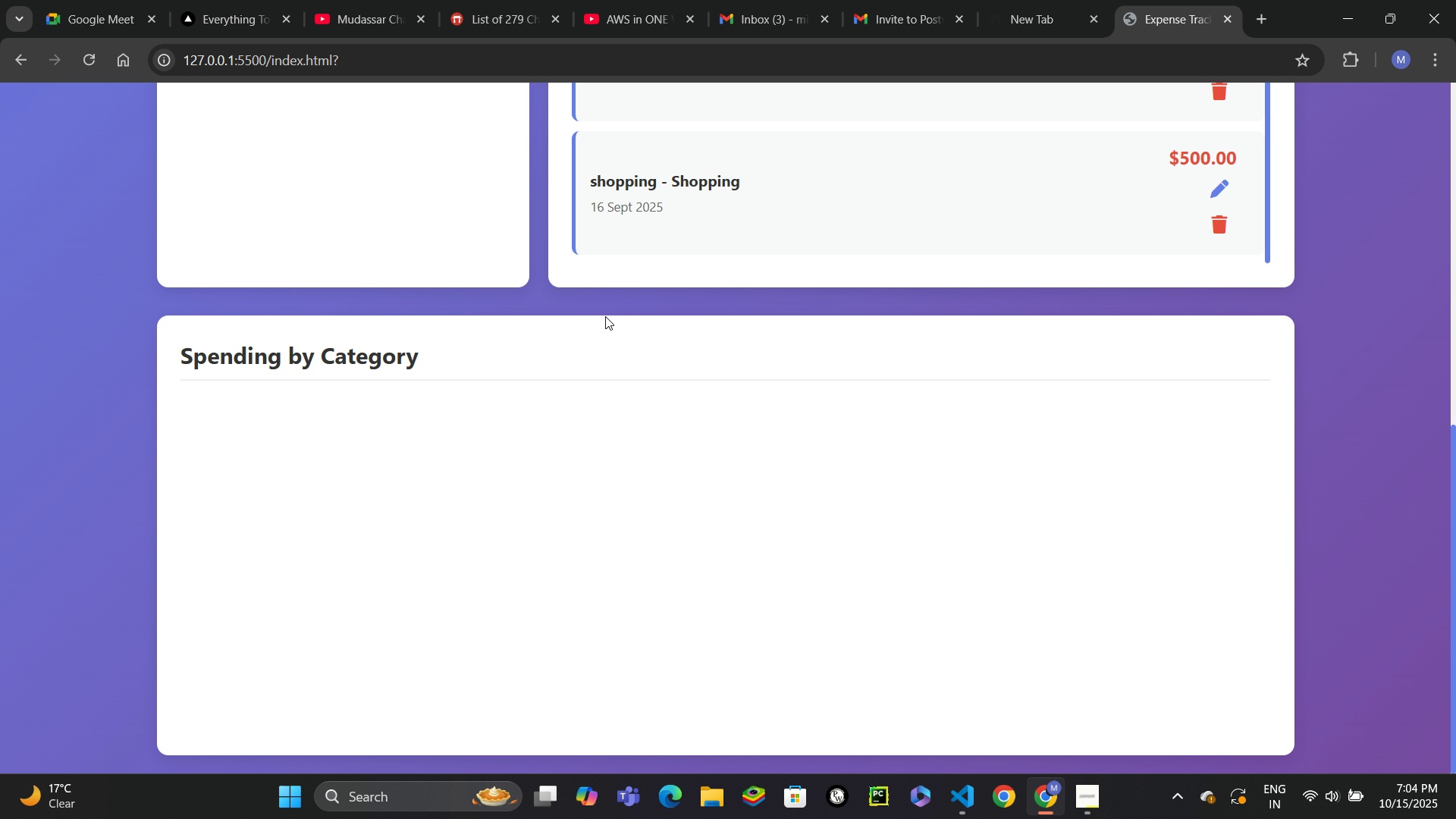 
scroll: coordinate [606, 311], scroll_direction: up, amount: 7.0
 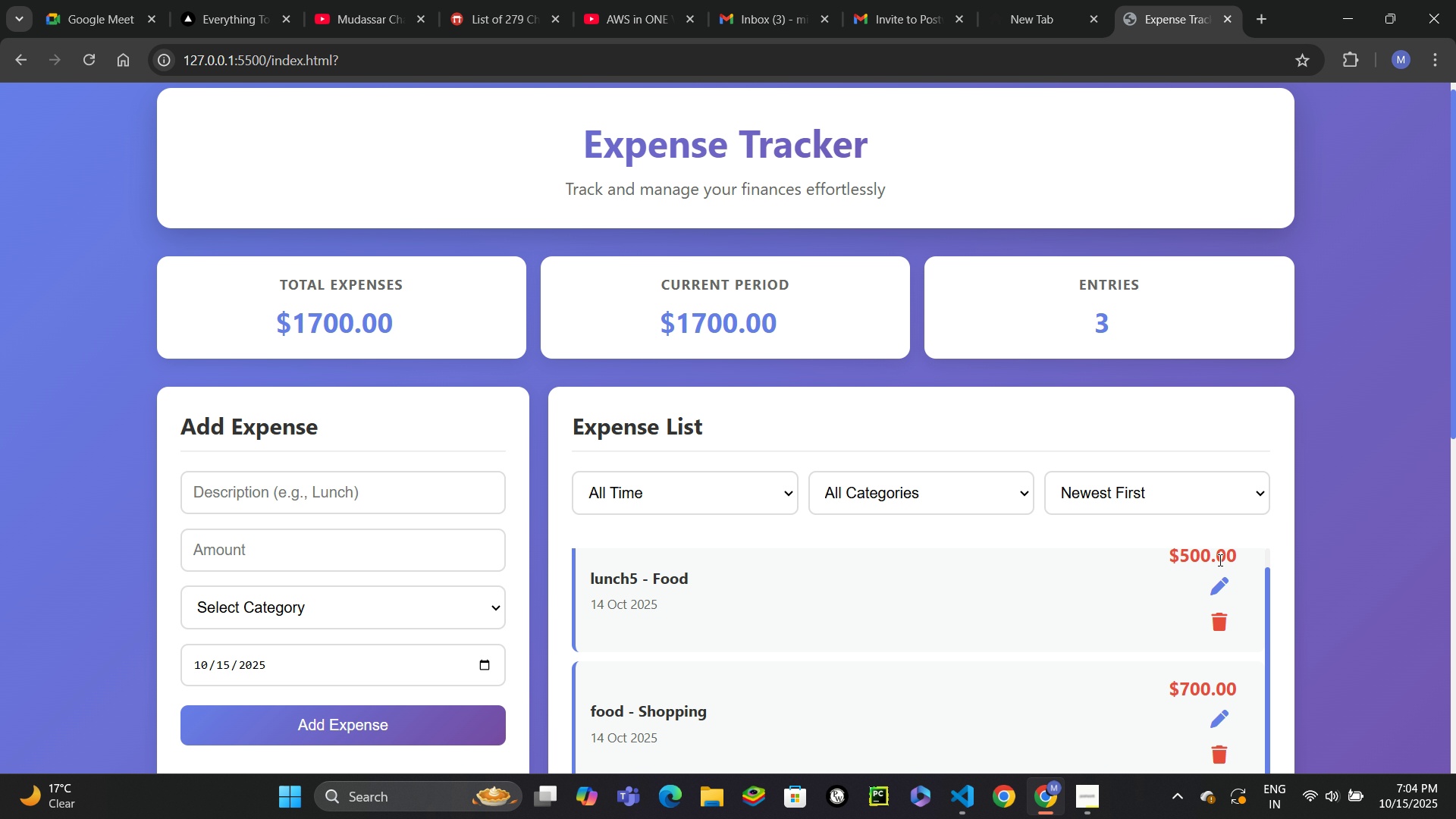 
scroll: coordinate [991, 369], scroll_direction: down, amount: 1.0
 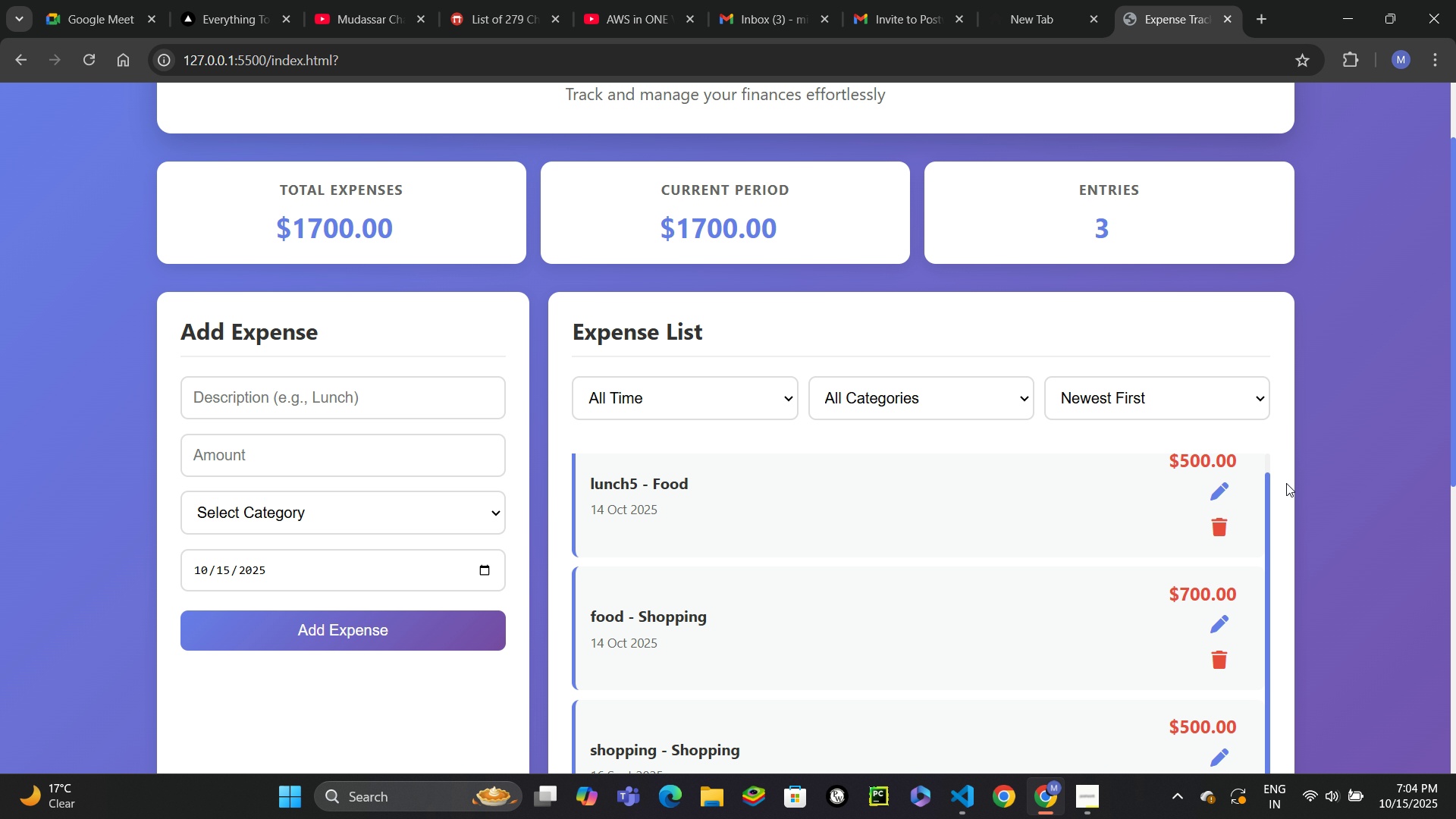 
wait(5.23)
 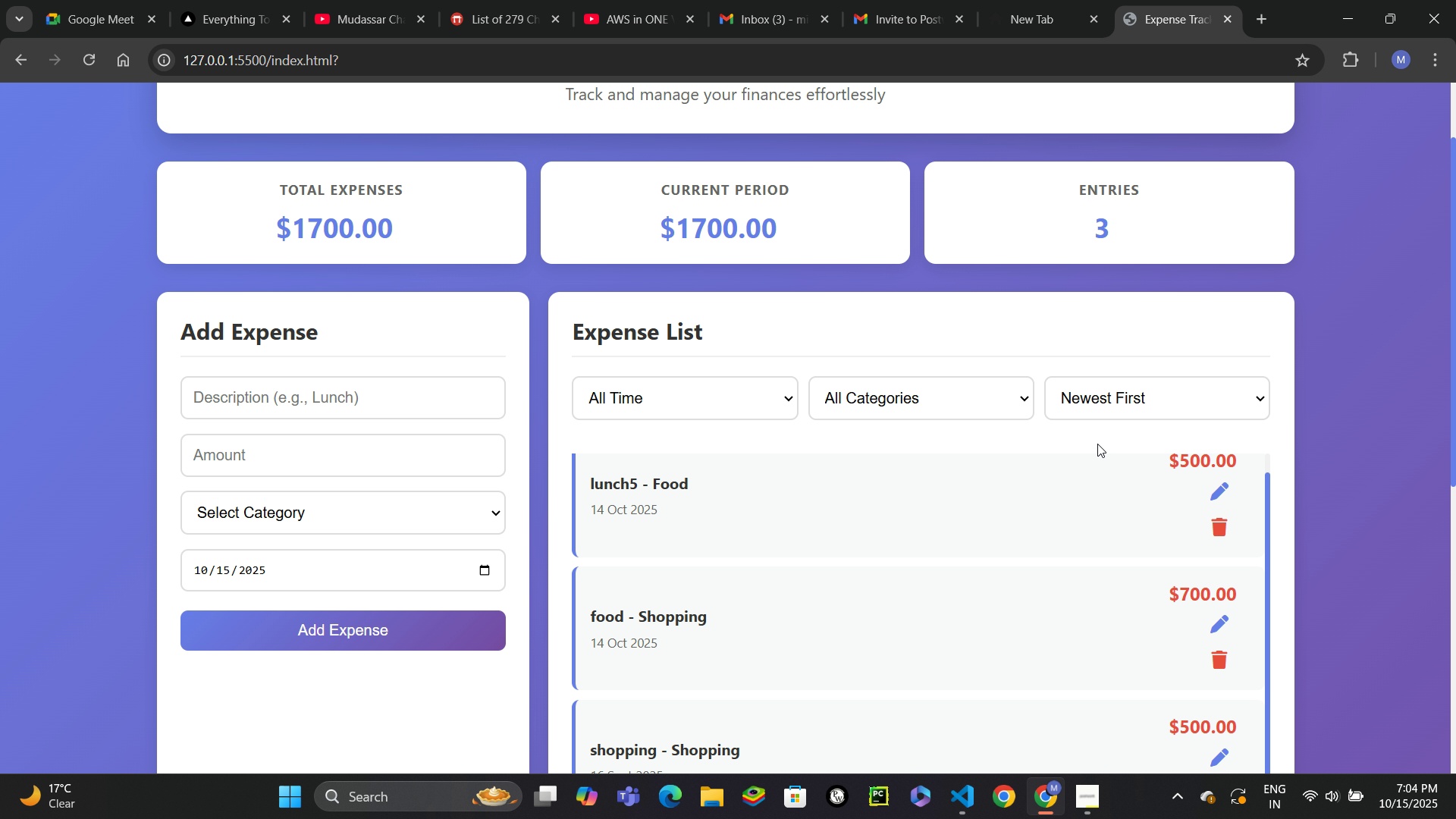 
scroll: coordinate [1290, 482], scroll_direction: down, amount: 2.0
 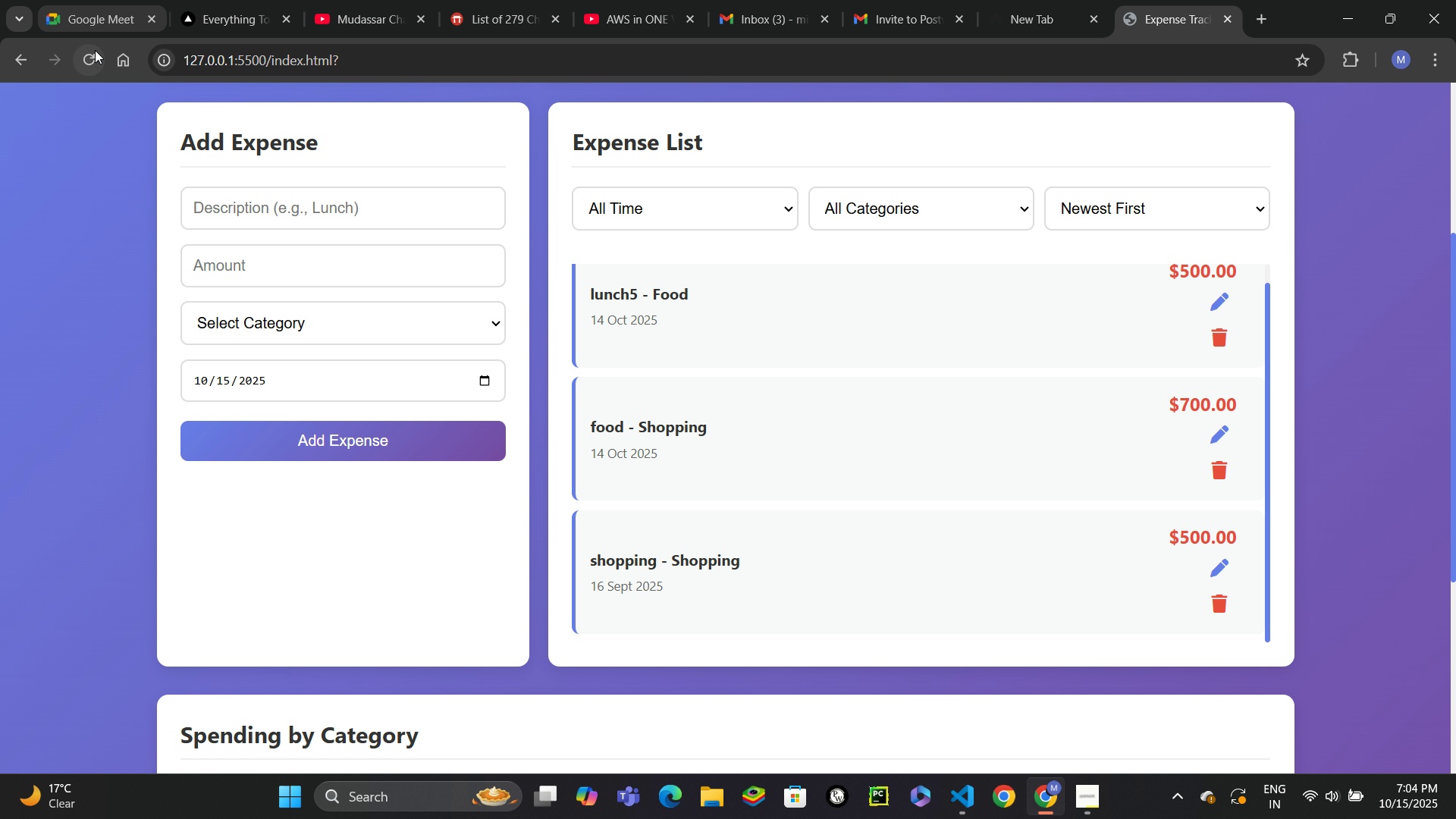 
left_click([93, 50])
 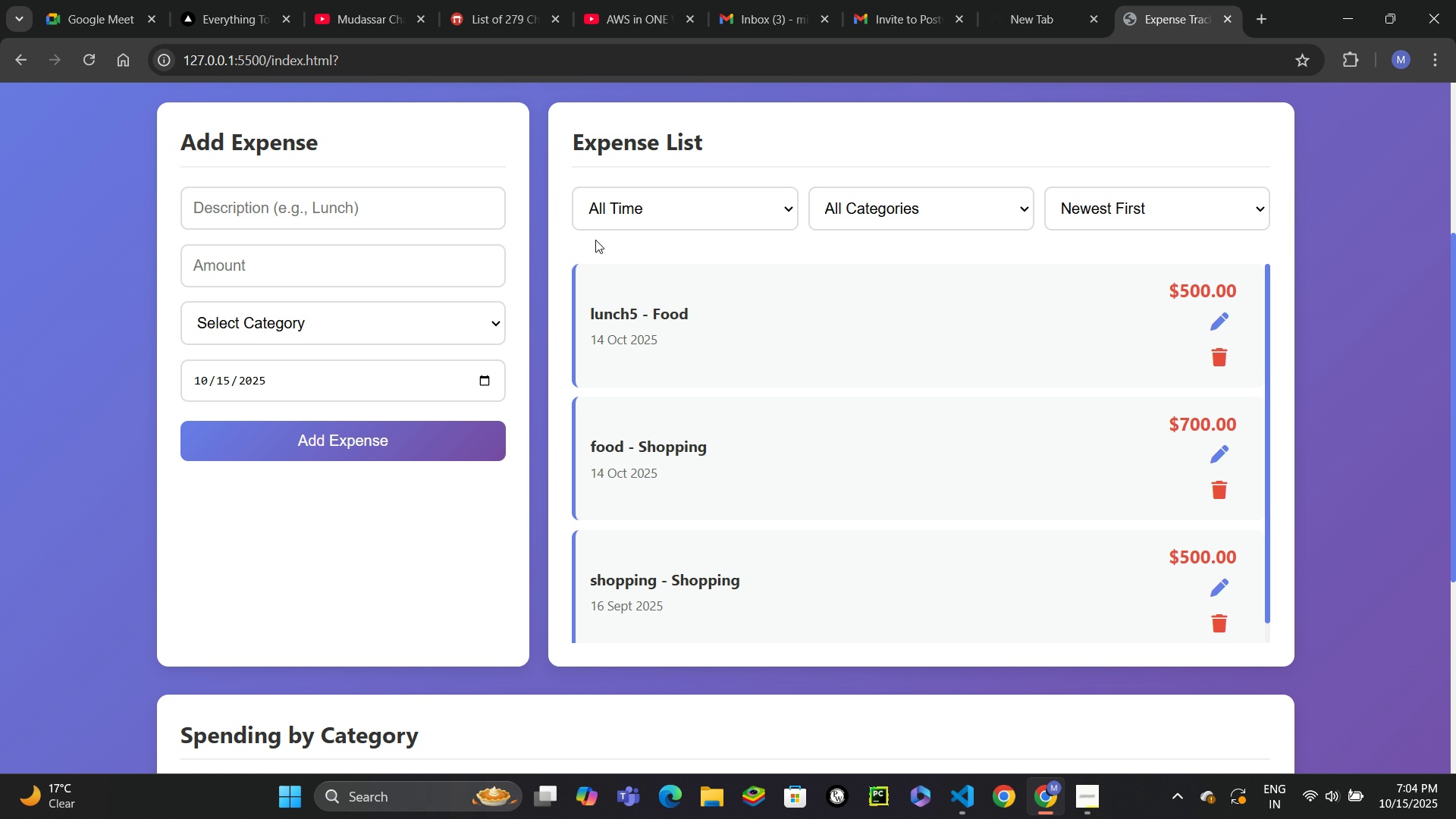 
scroll: coordinate [576, 229], scroll_direction: up, amount: 3.0
 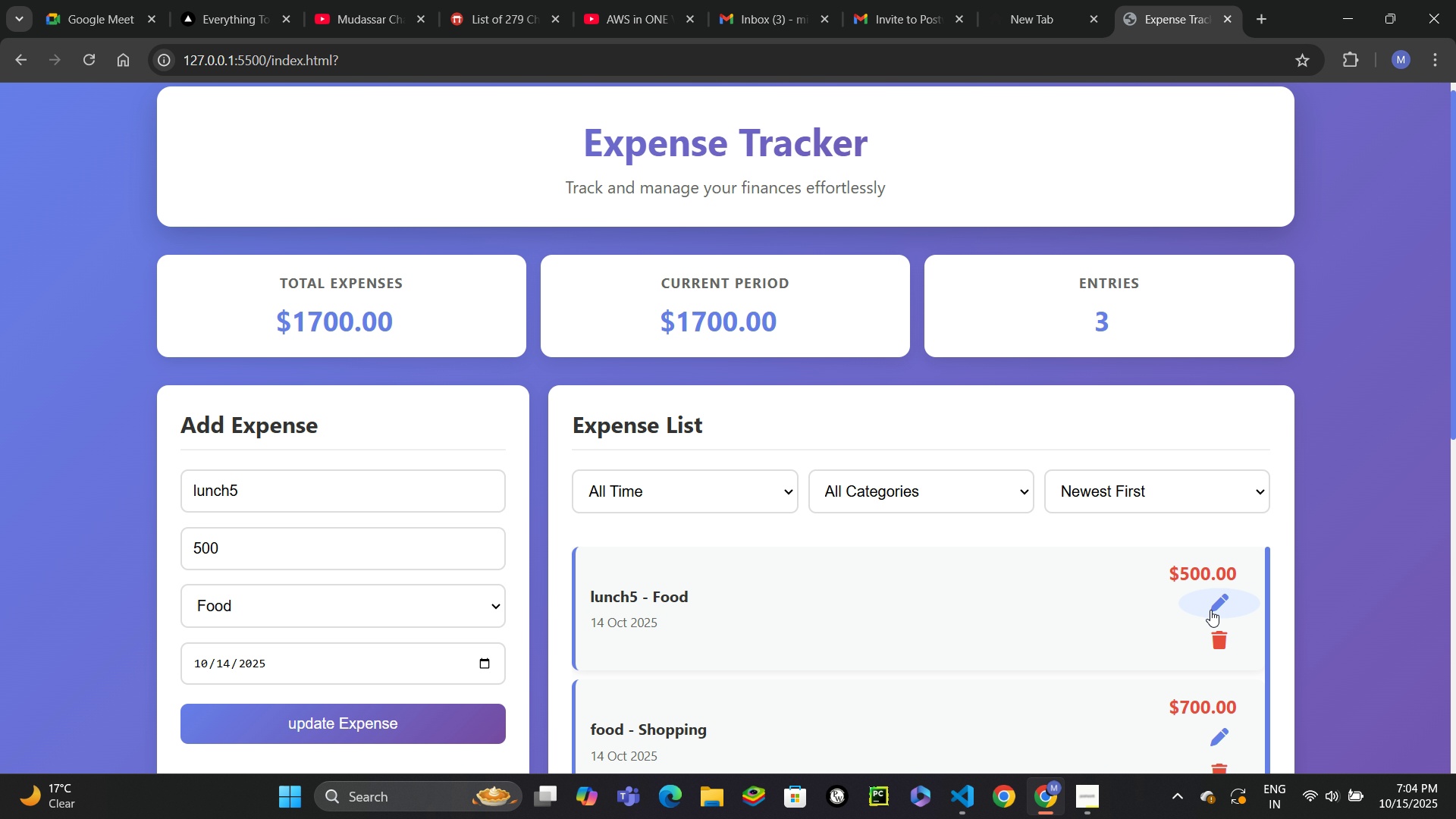 
left_click([1210, 610])
 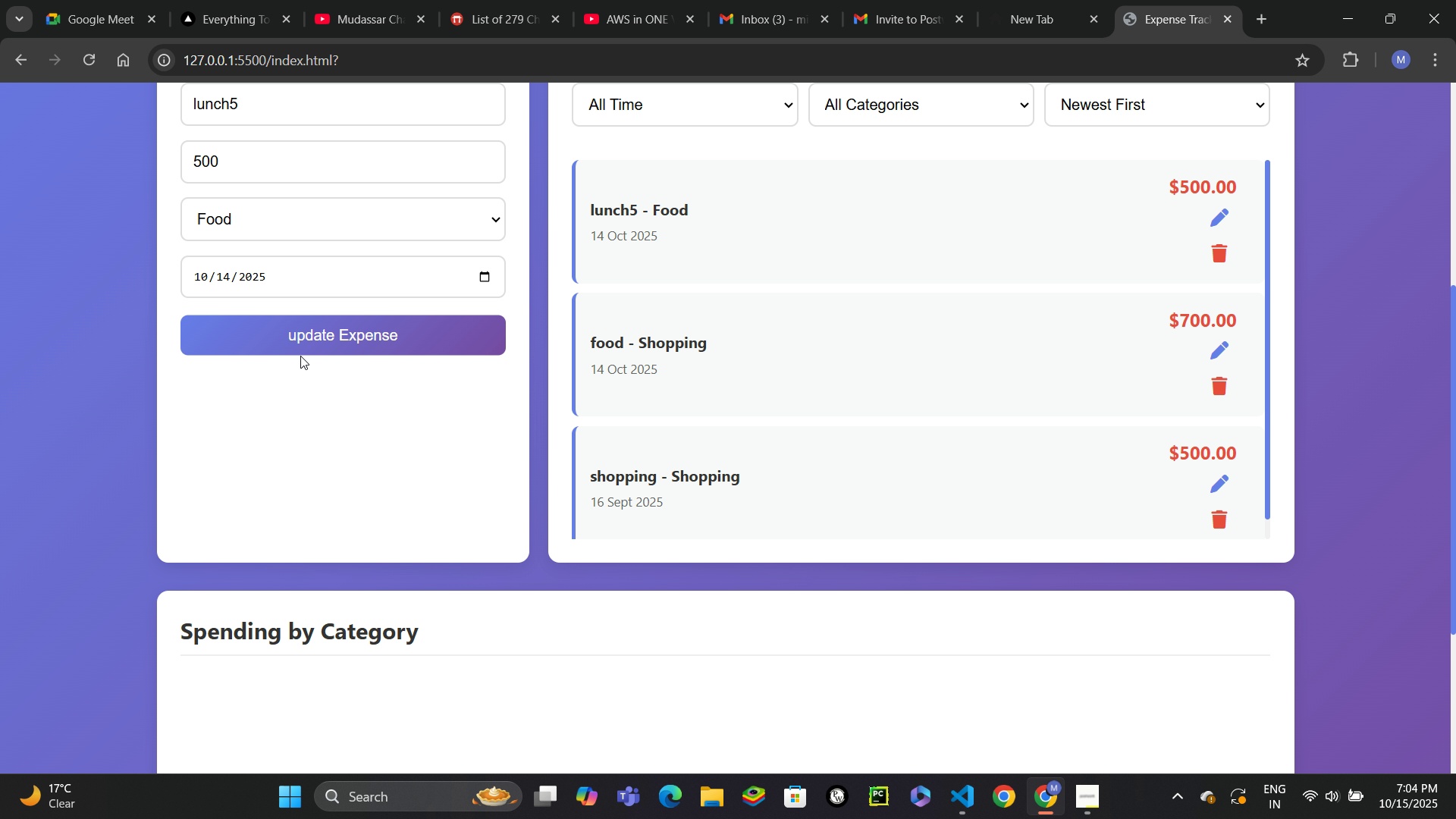 
scroll: coordinate [305, 357], scroll_direction: up, amount: 2.0
 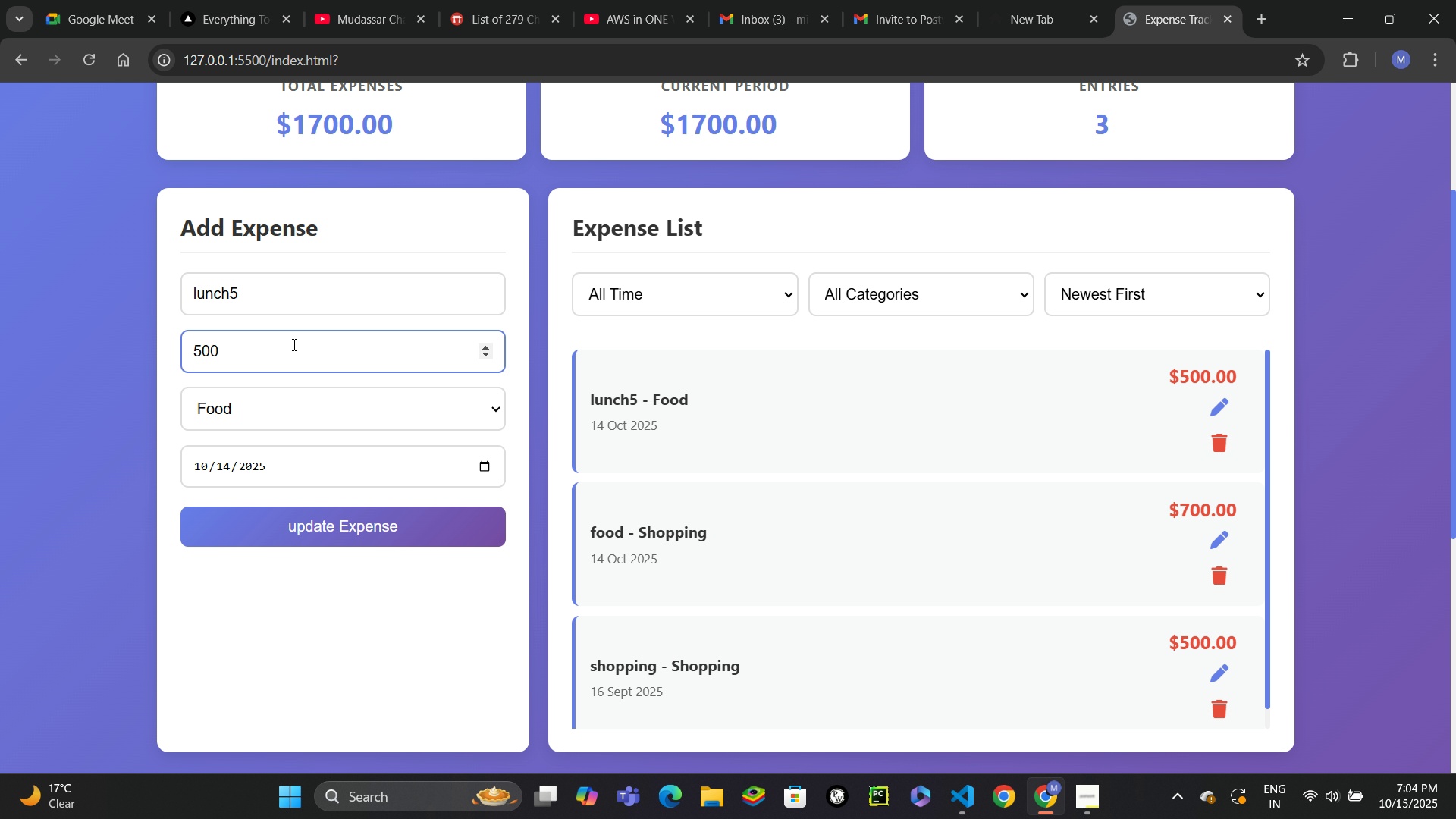 
key(ArrowLeft)
 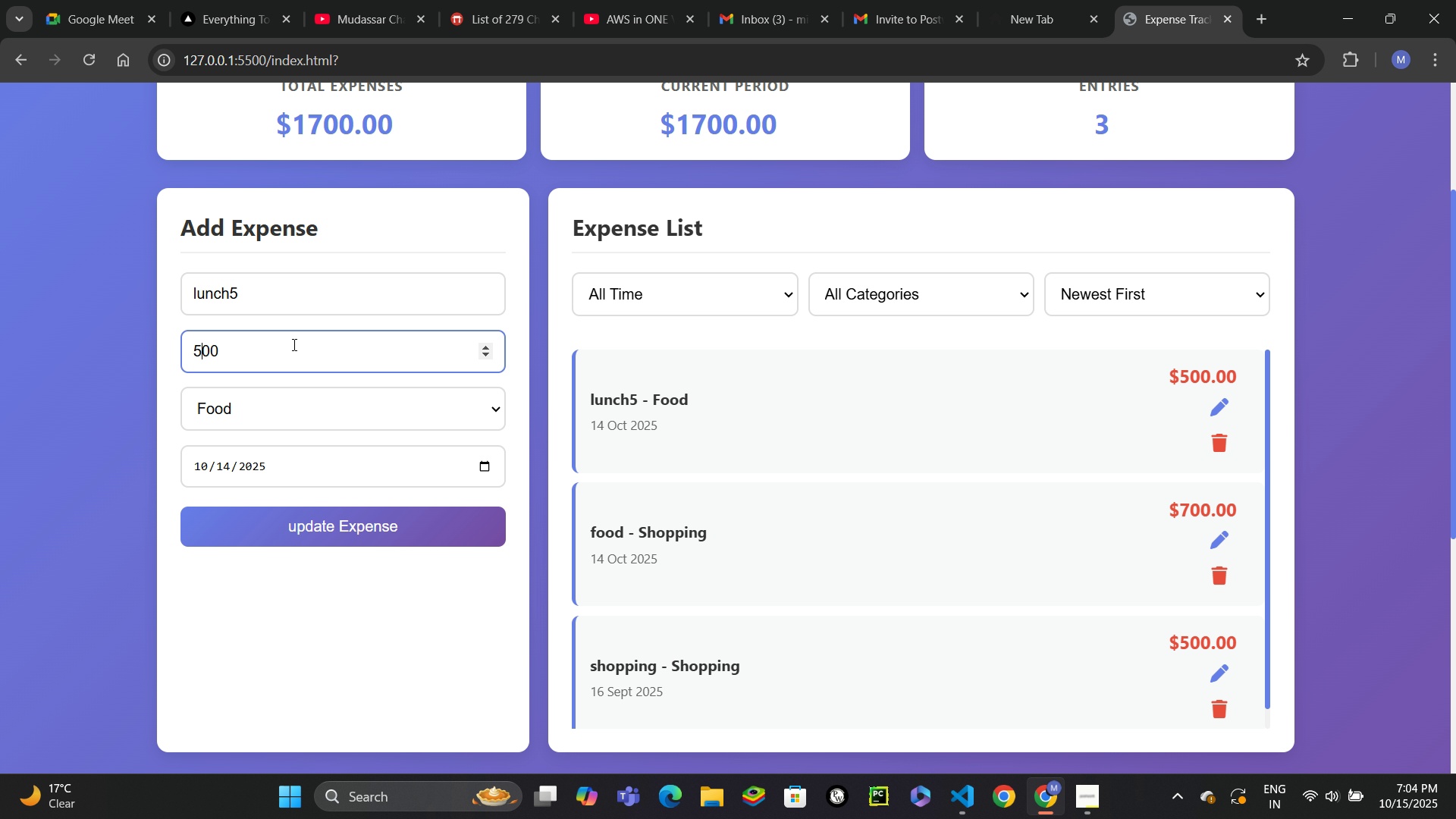 
key(ArrowLeft)
 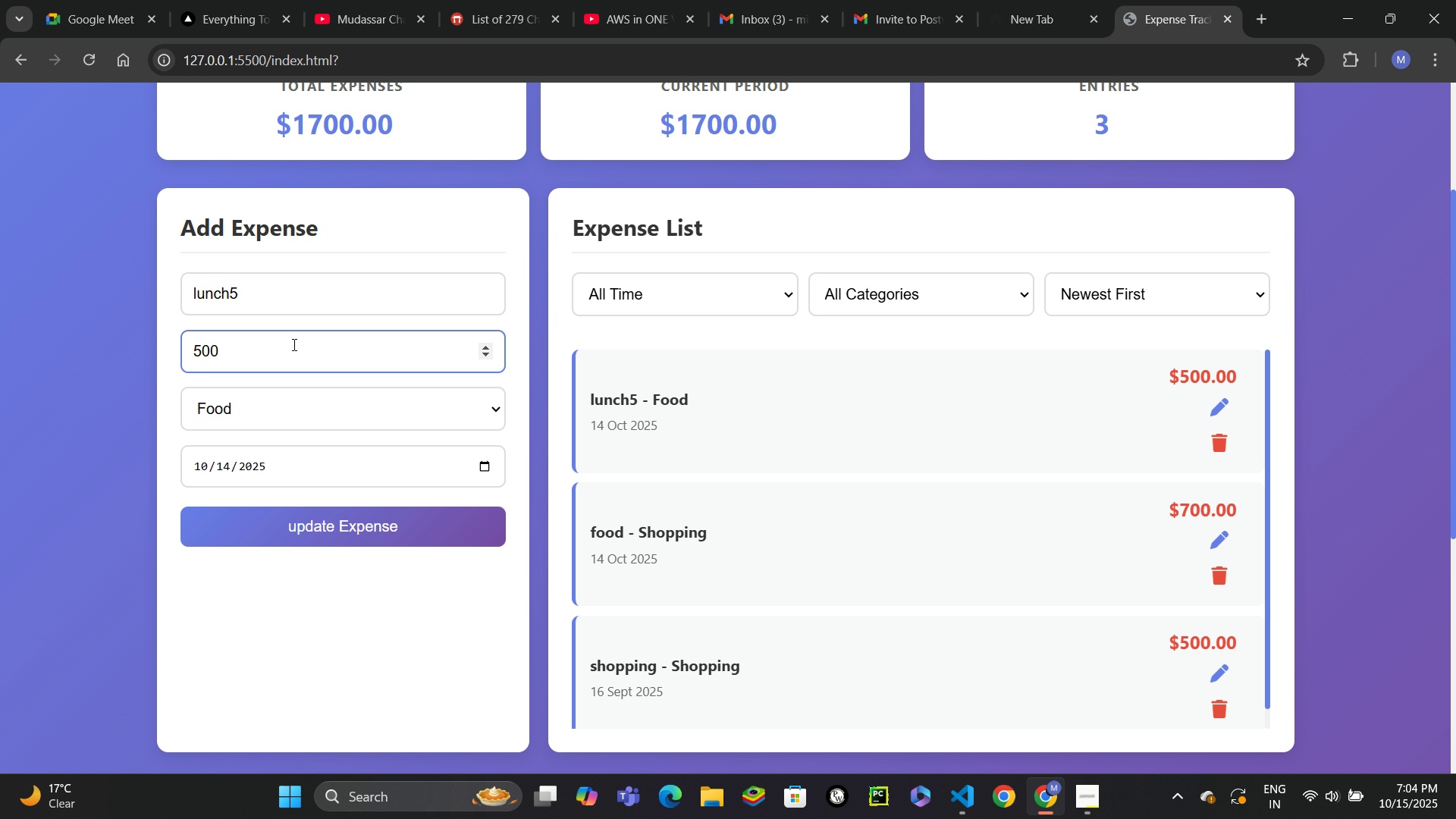 
key(Backspace)
 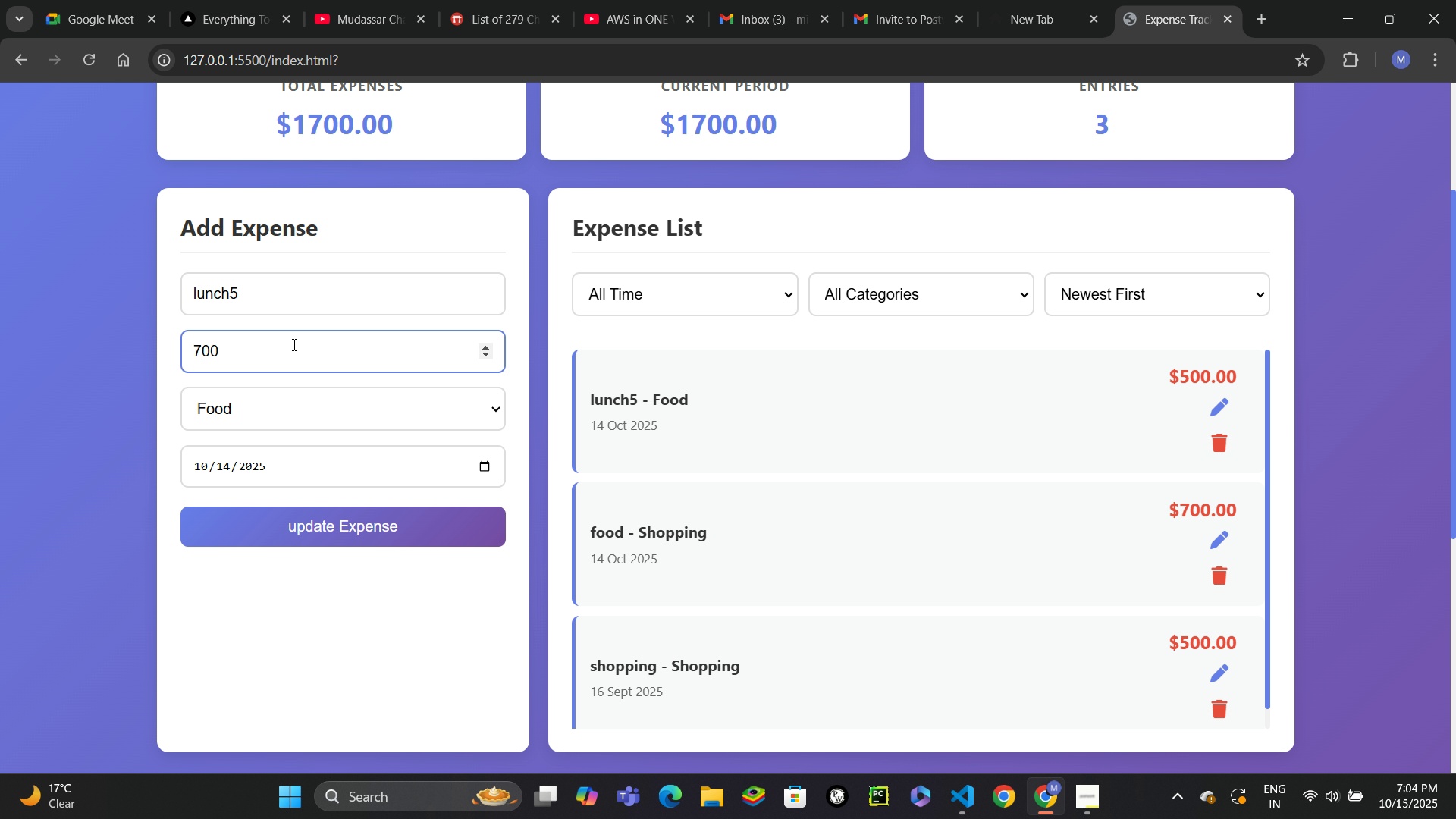 
key(Numpad7)
 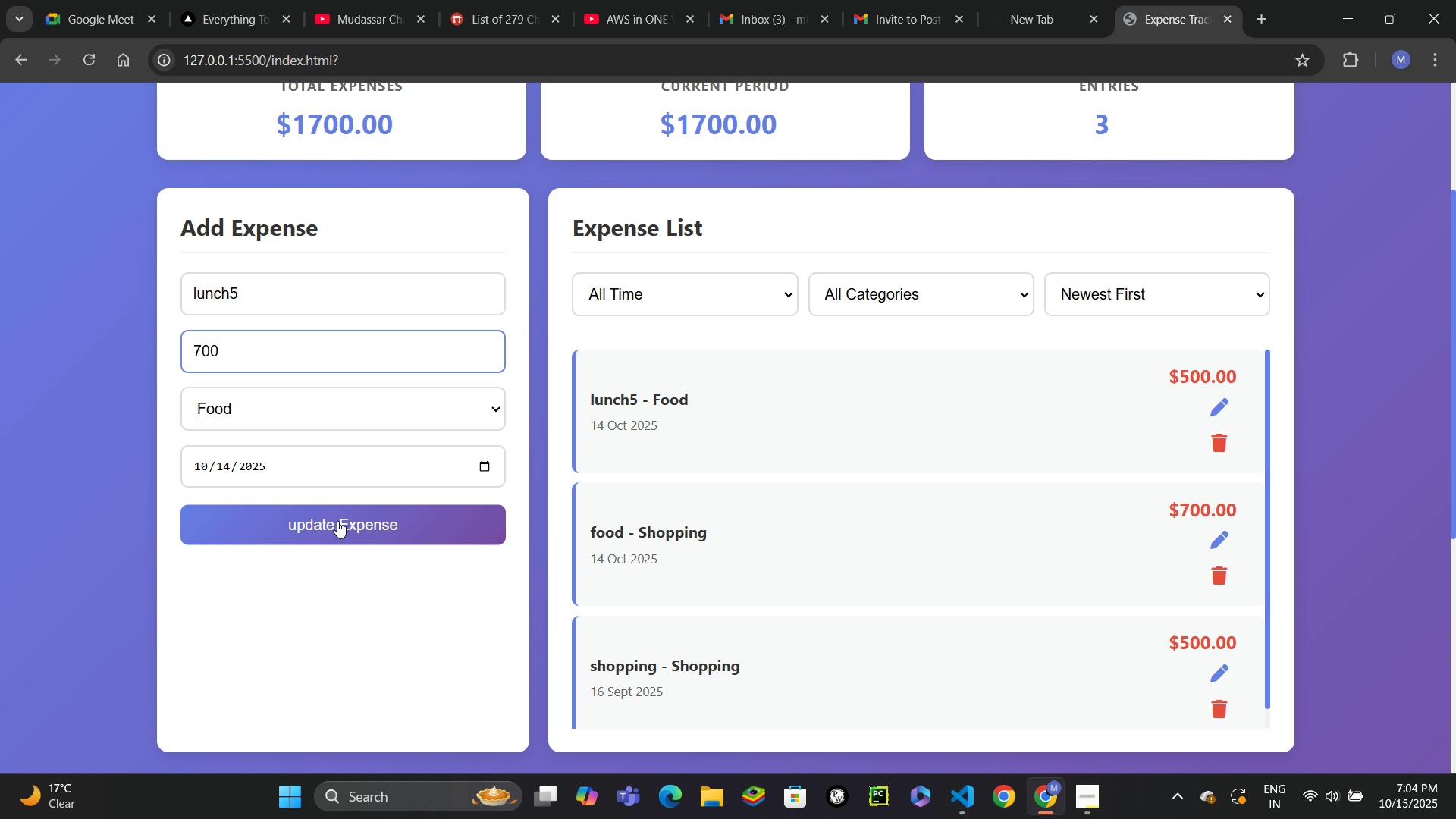 
left_click([337, 521])
 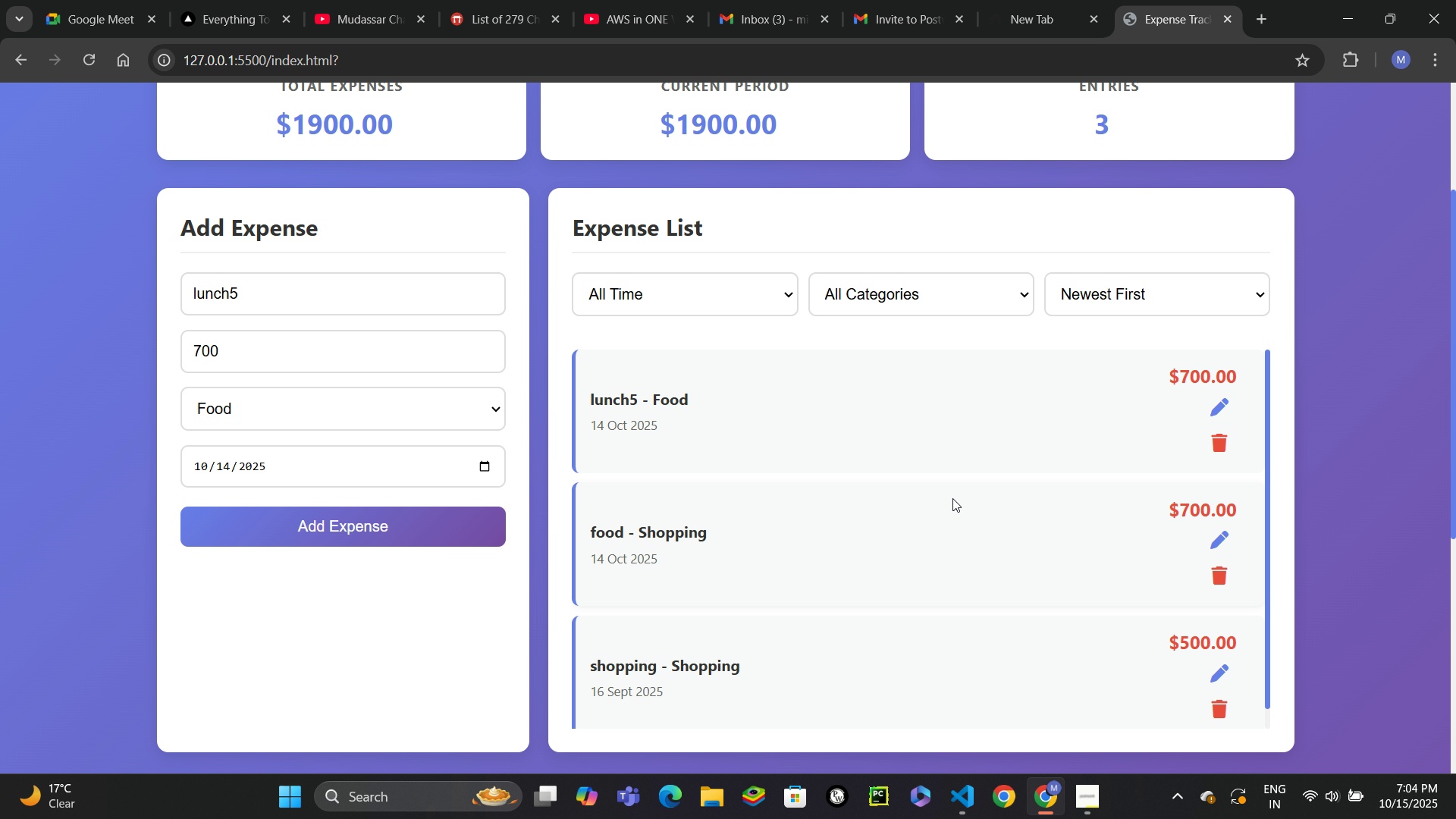 
wait(5.45)
 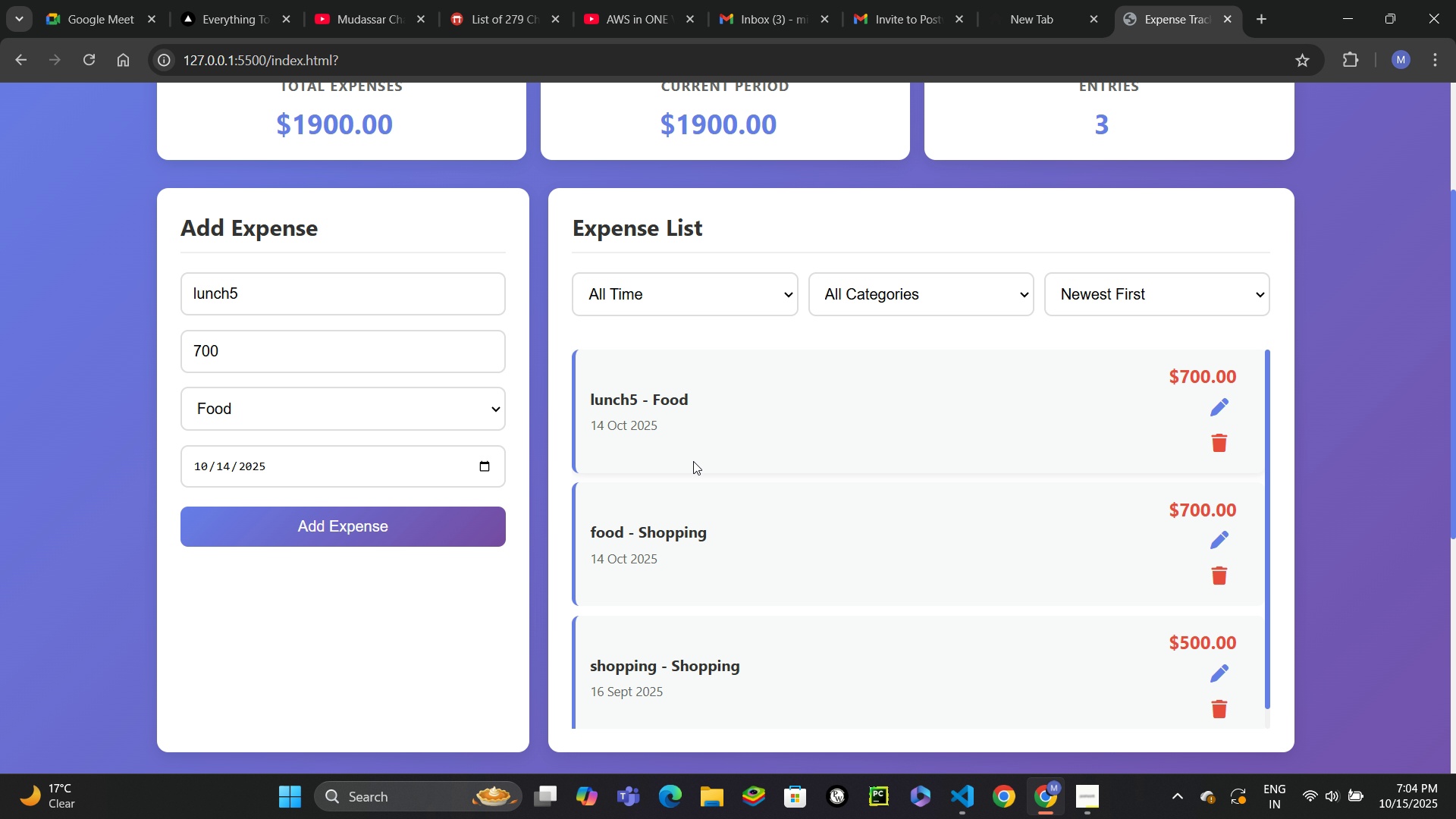 
left_click([1218, 580])
 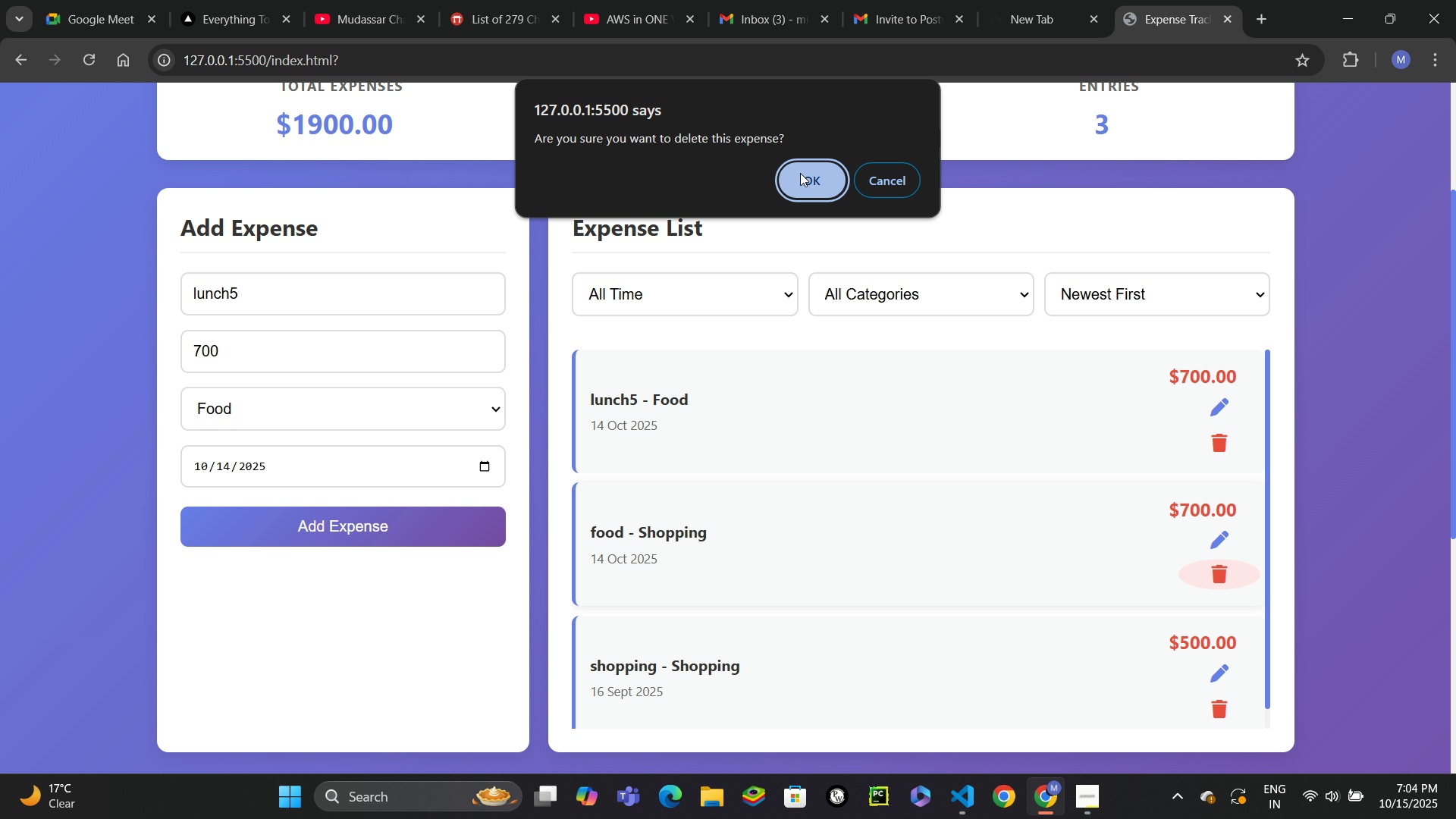 
left_click([800, 173])
 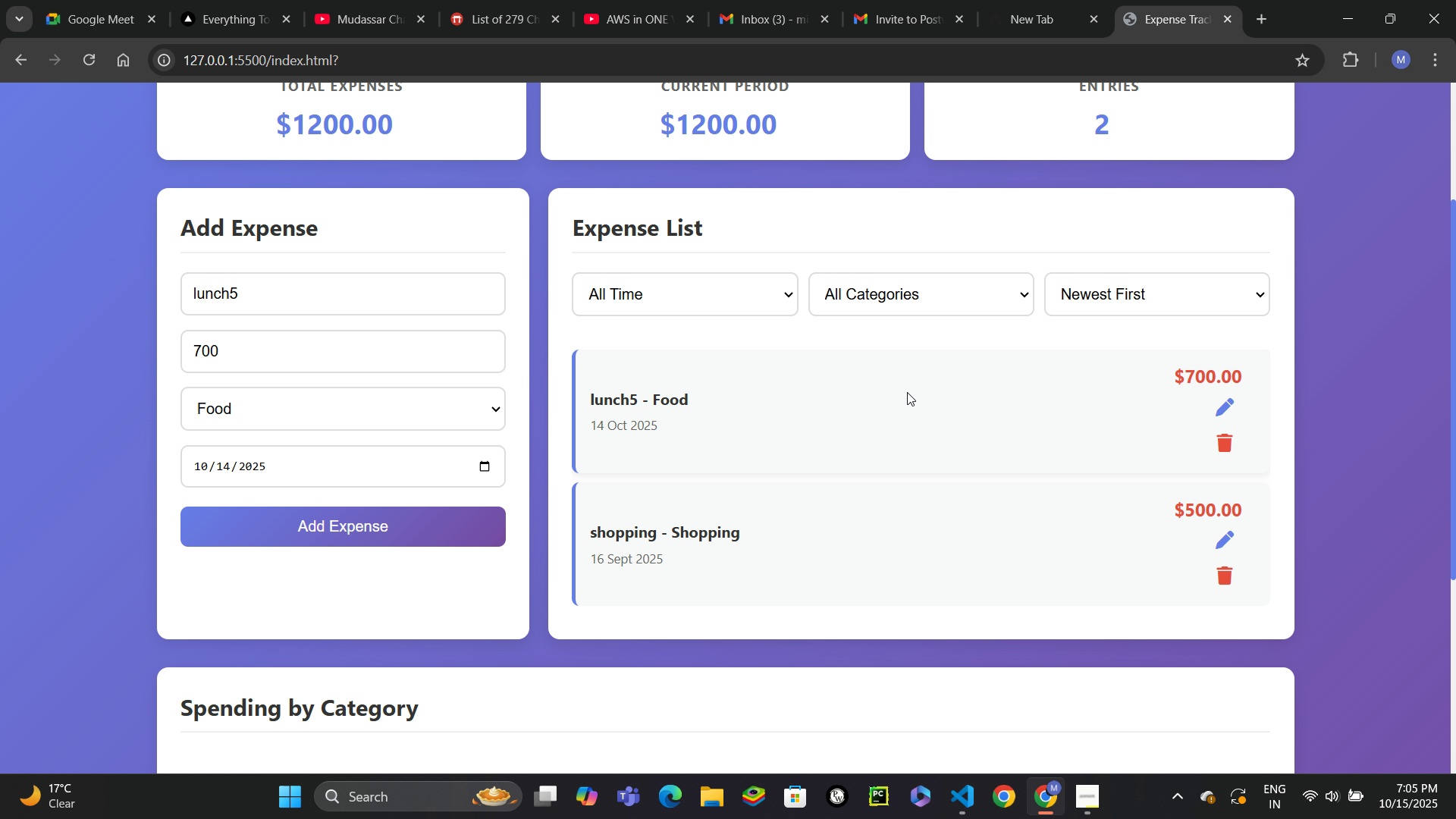 
scroll: coordinate [905, 388], scroll_direction: up, amount: 3.0
 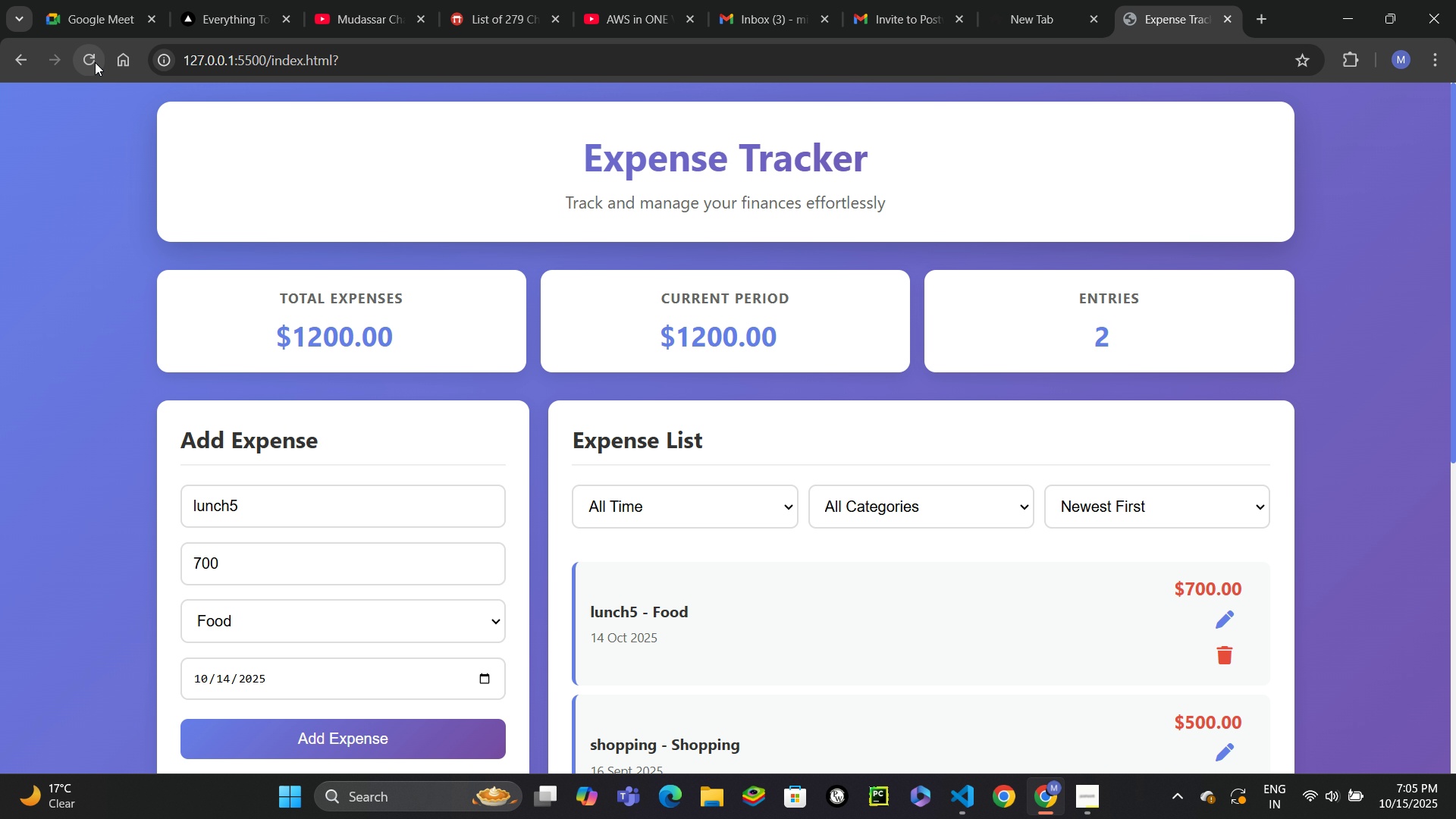 
left_click([95, 62])
 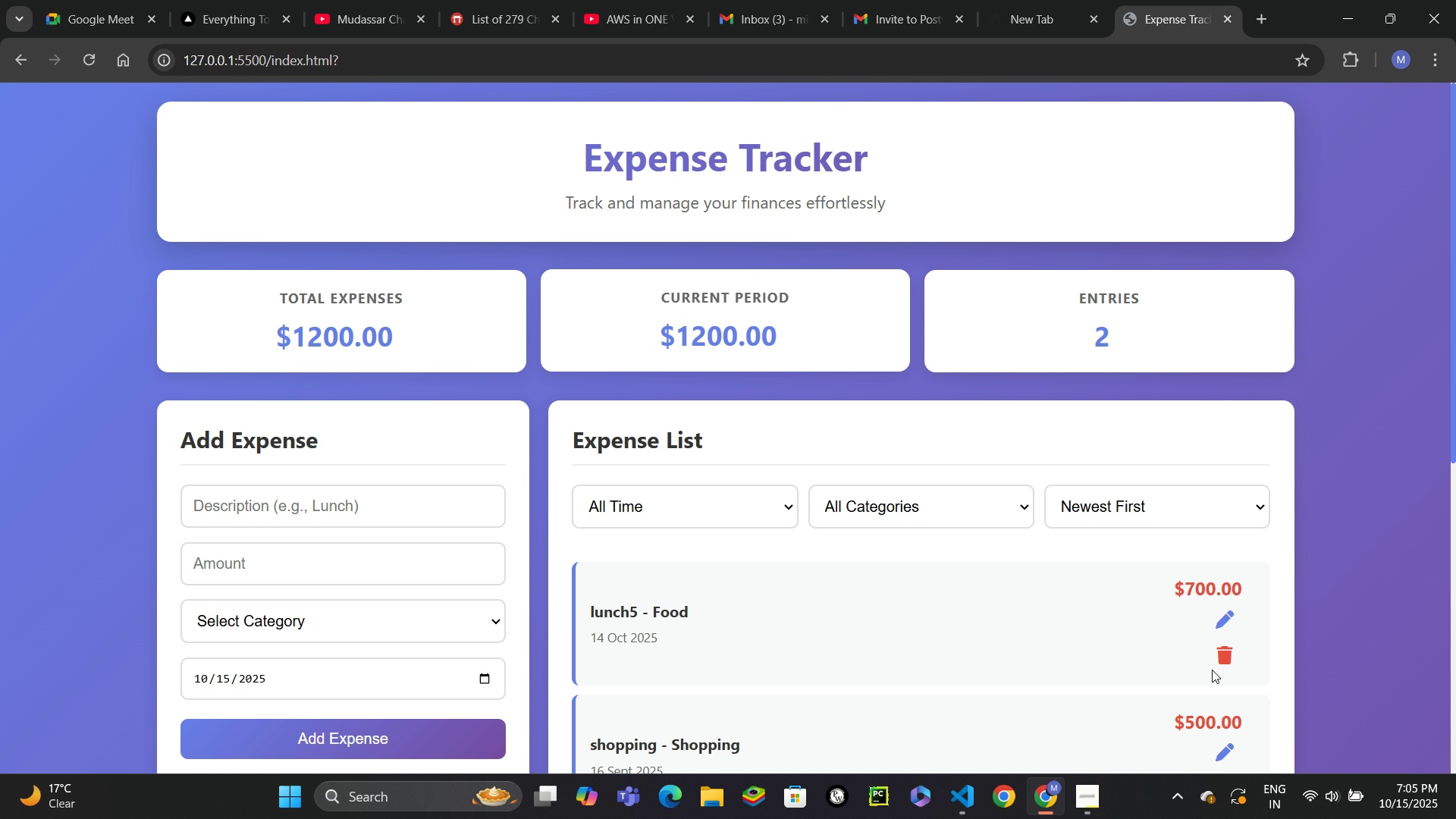 
mouse_move([1100, 799])
 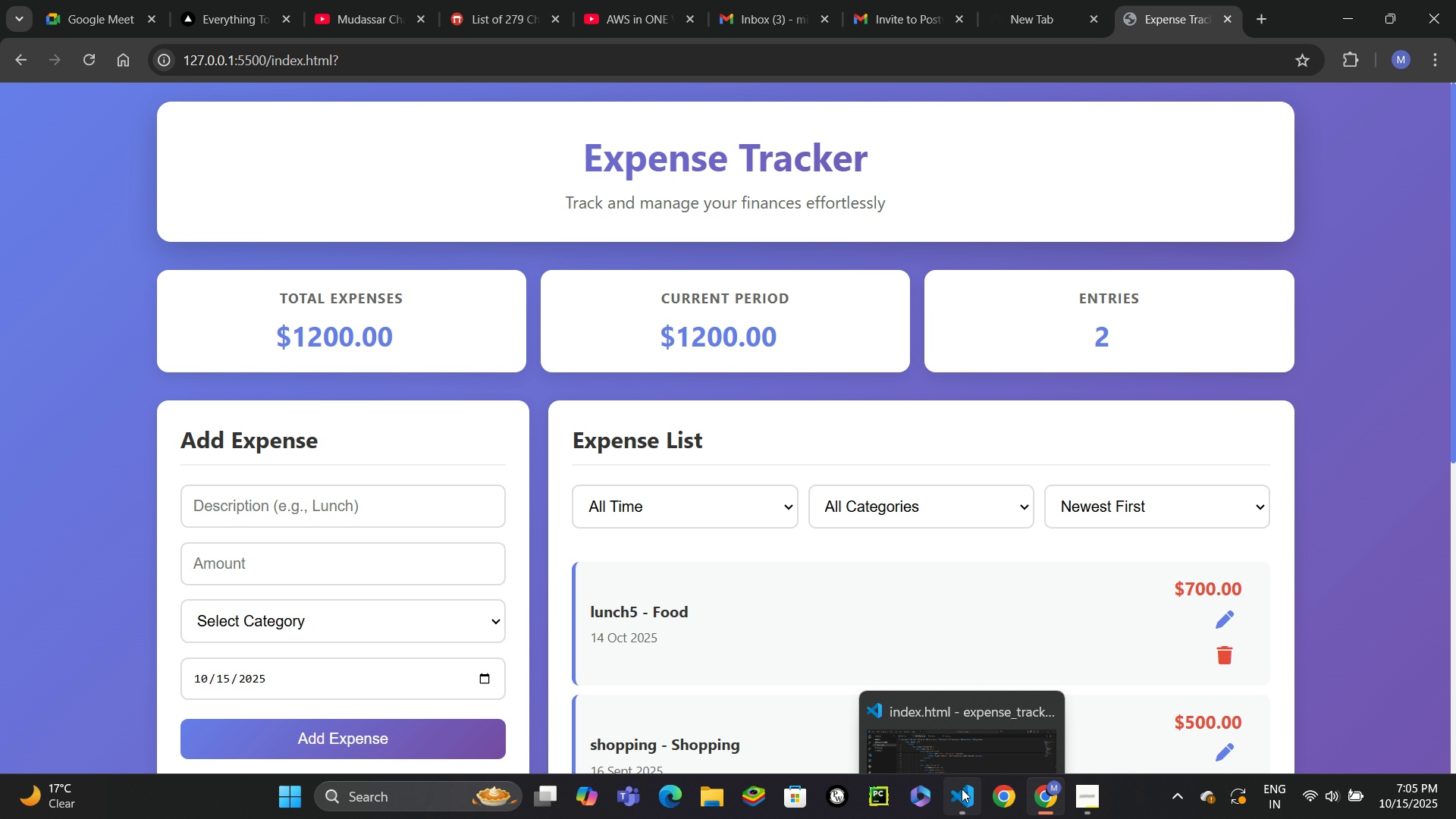 
left_click([962, 788])
 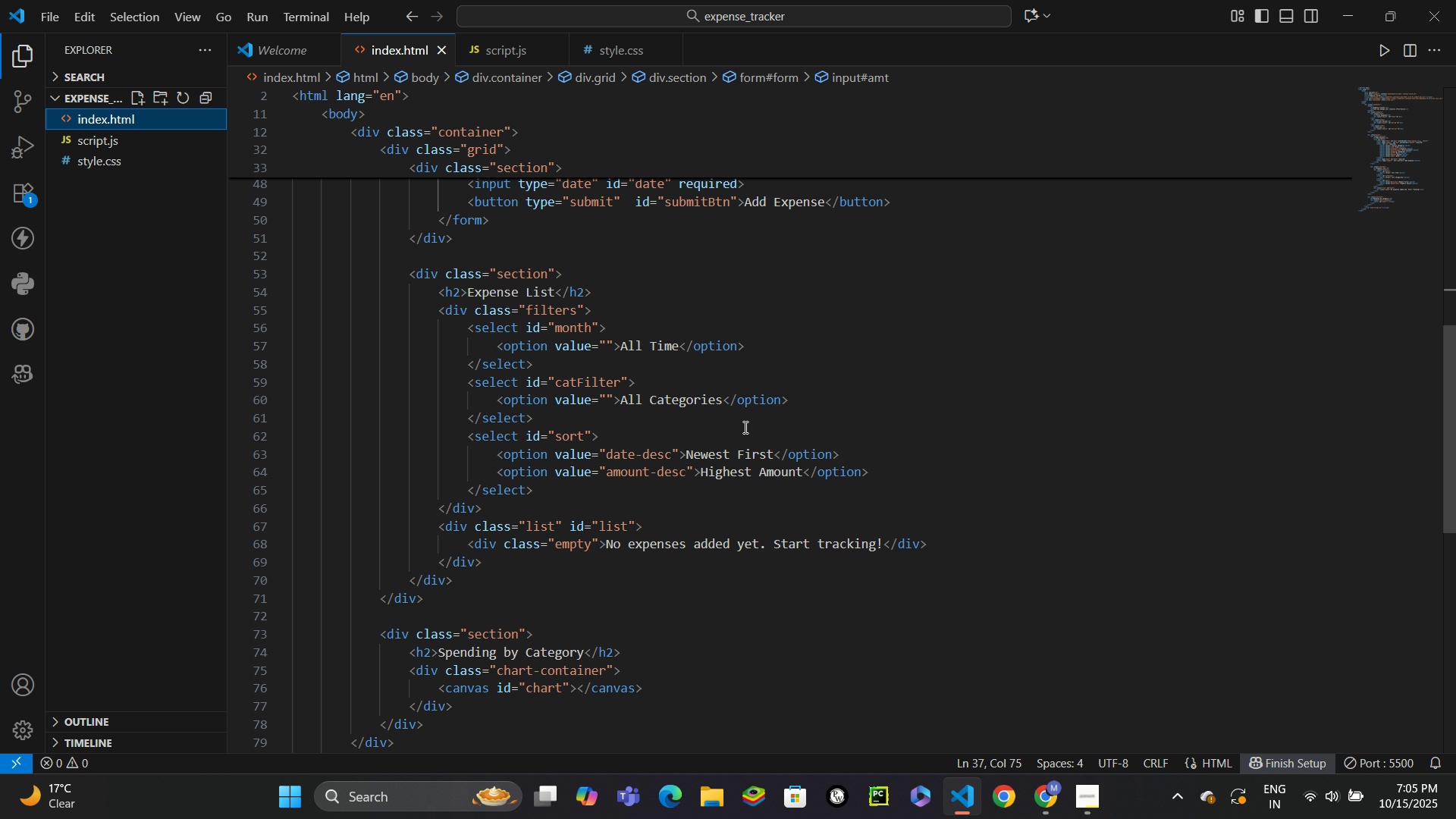 
wait(14.4)
 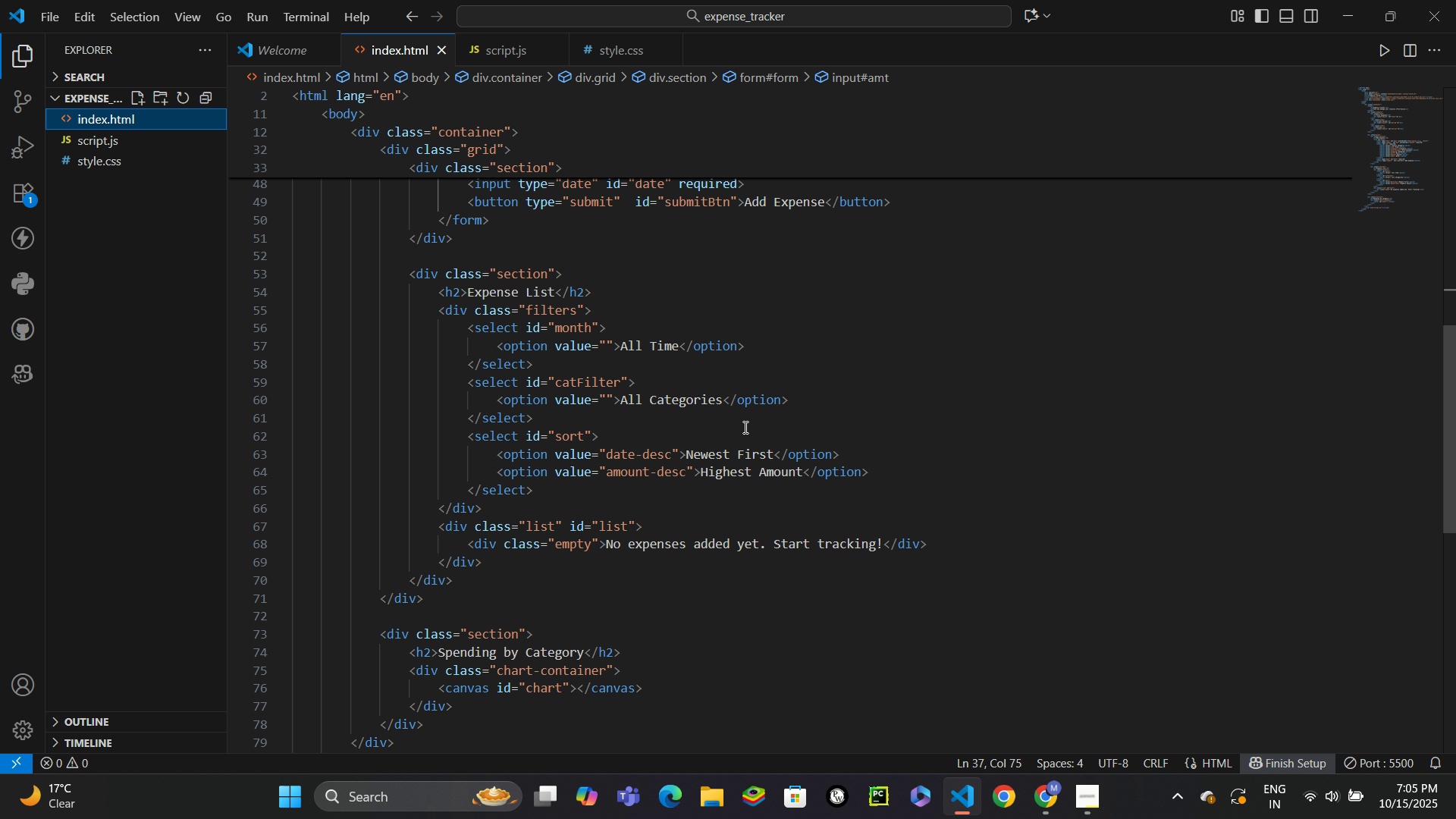 
scroll: coordinate [743, 322], scroll_direction: up, amount: 23.0
 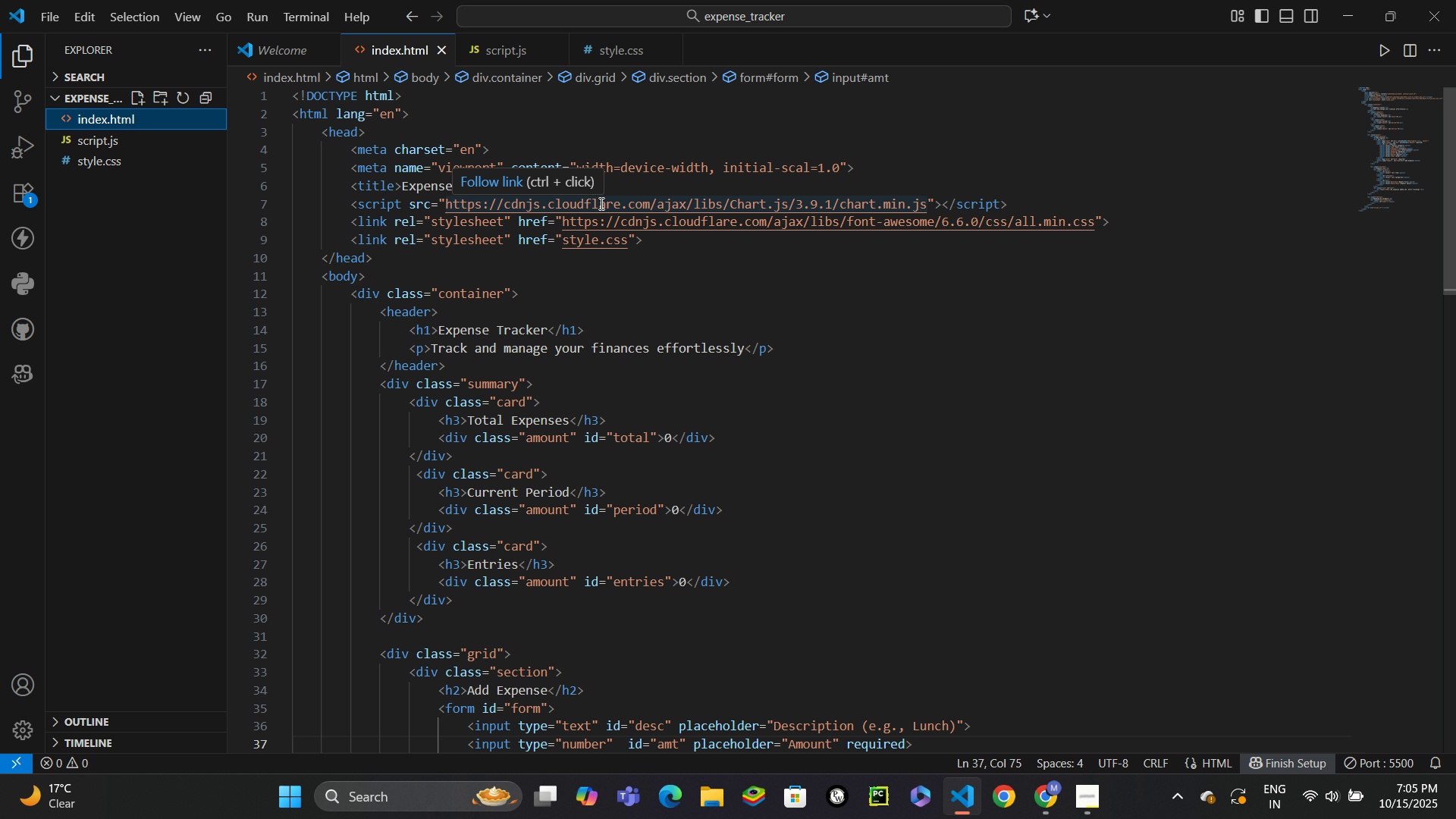 
left_click([520, 182])
 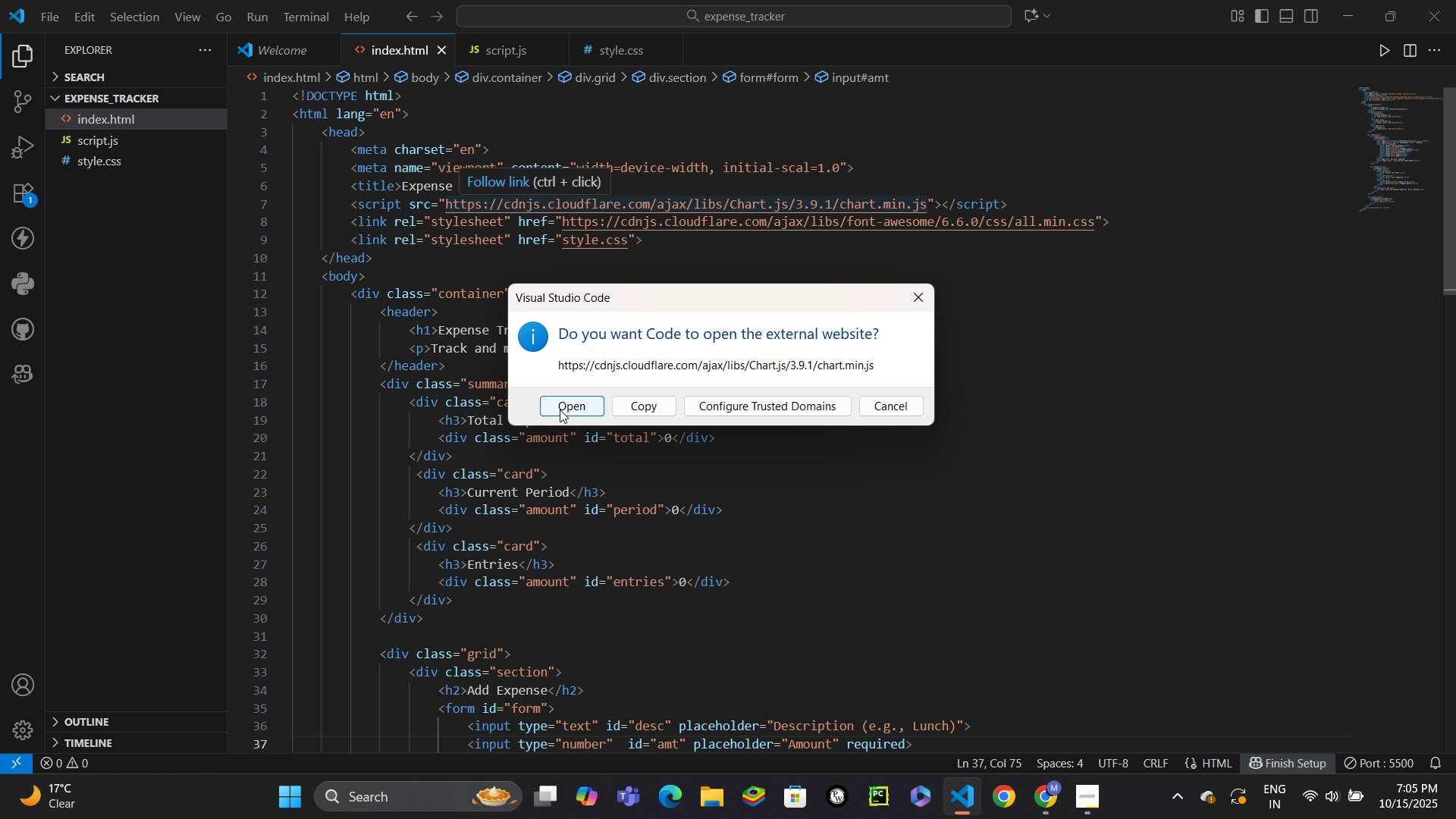 
left_click([560, 408])
 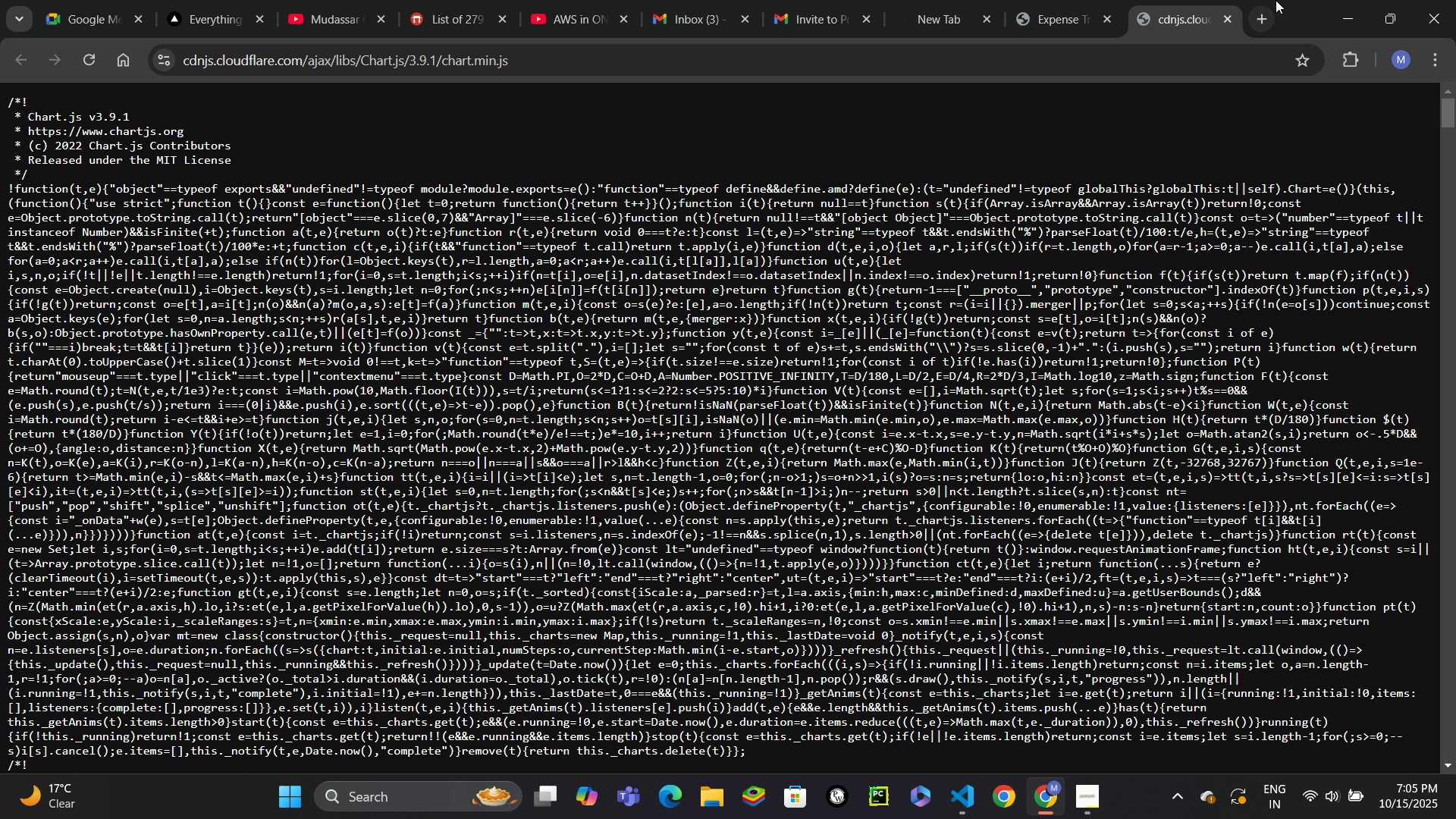 
left_click([1233, 18])
 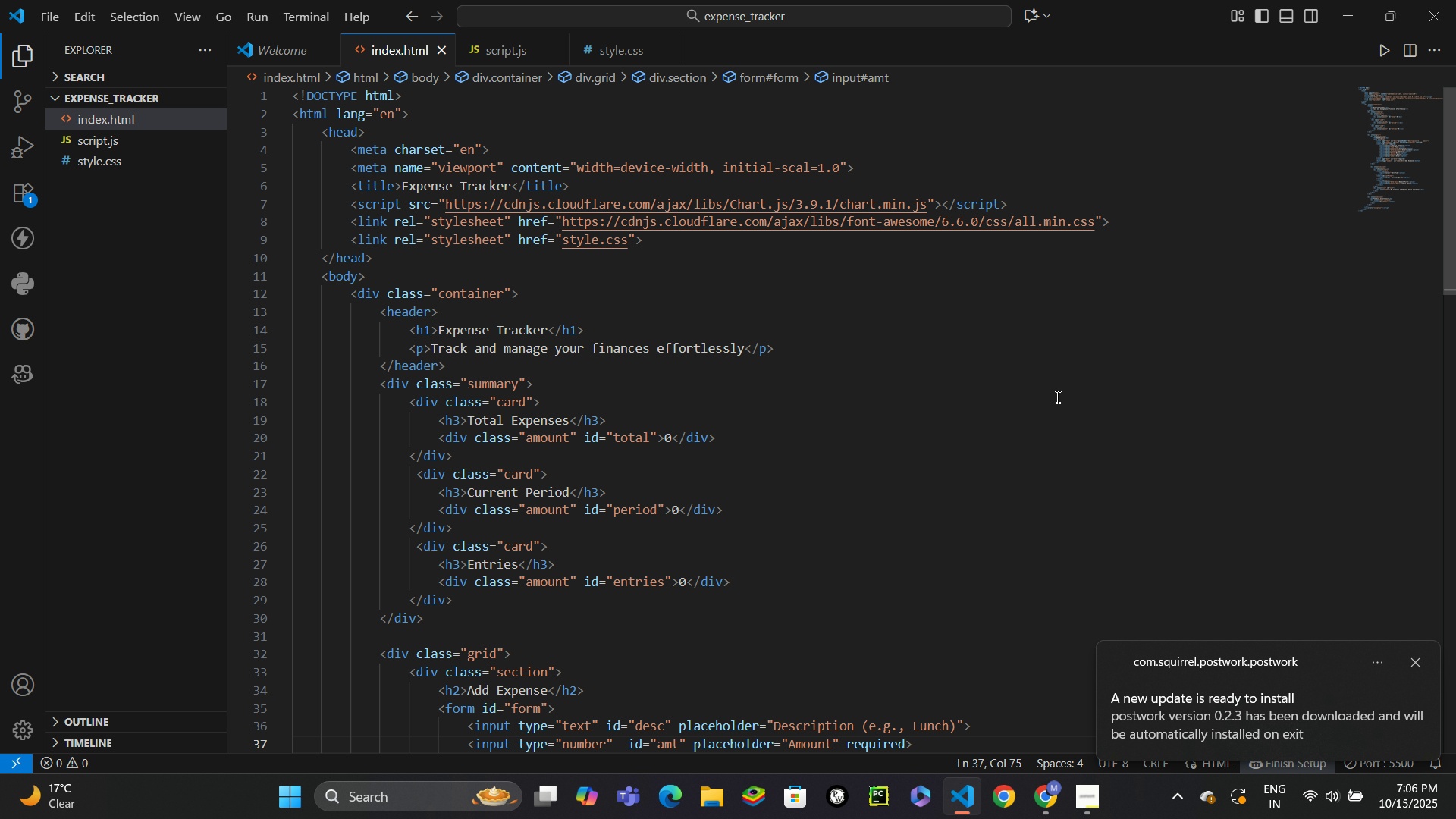 
wait(33.97)
 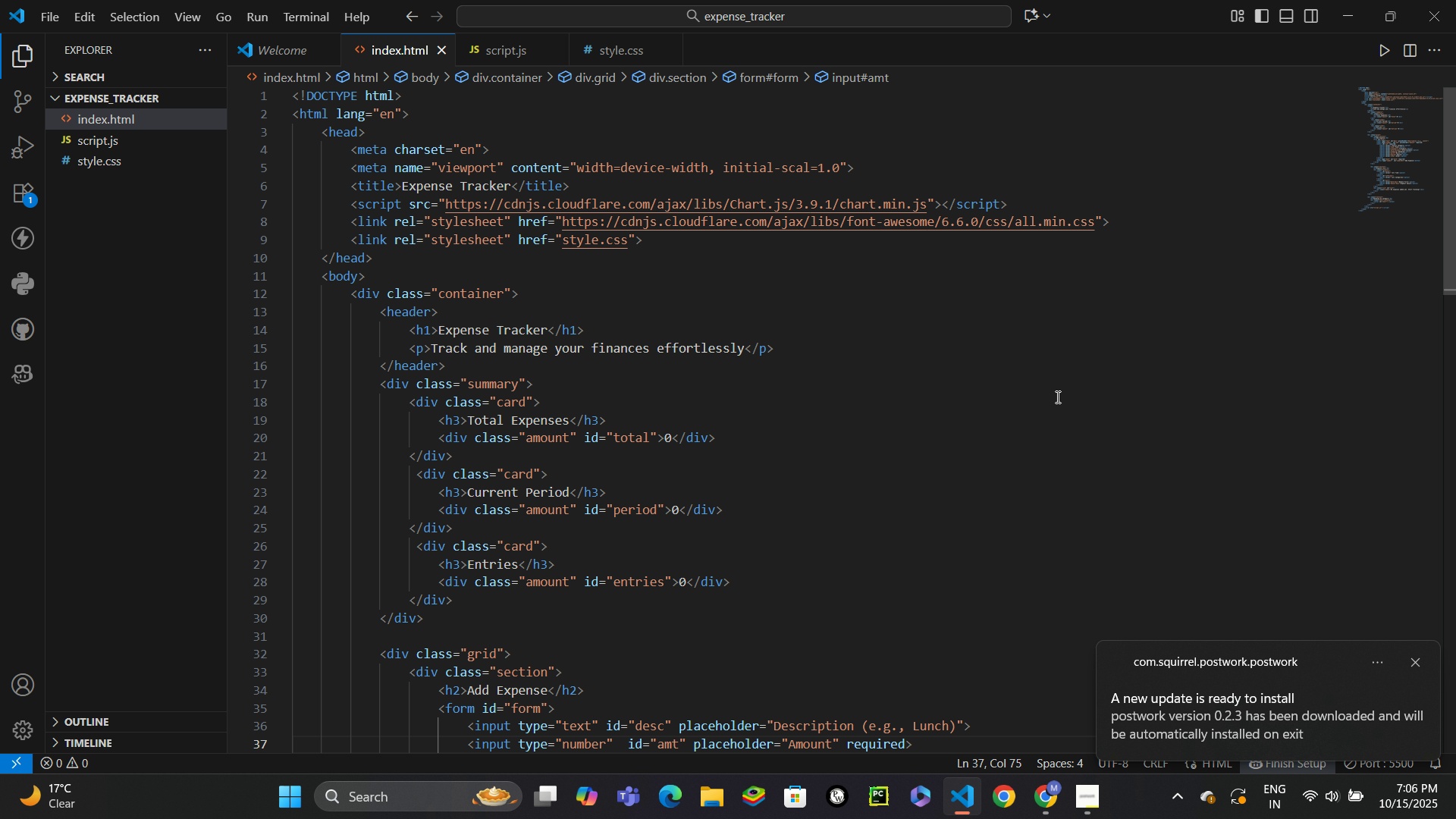 
scroll: coordinate [1040, 388], scroll_direction: down, amount: 16.0
 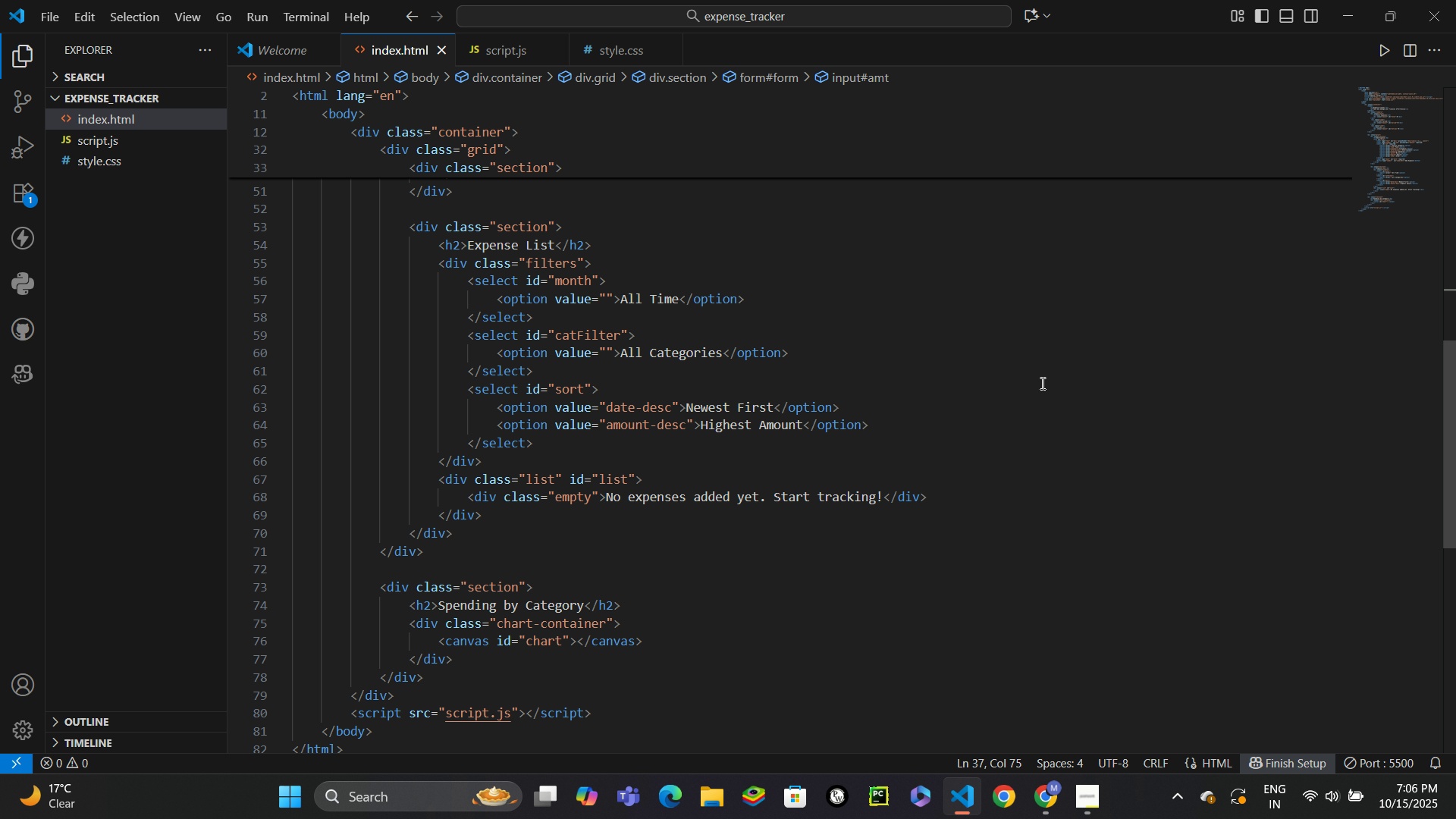 
wait(15.6)
 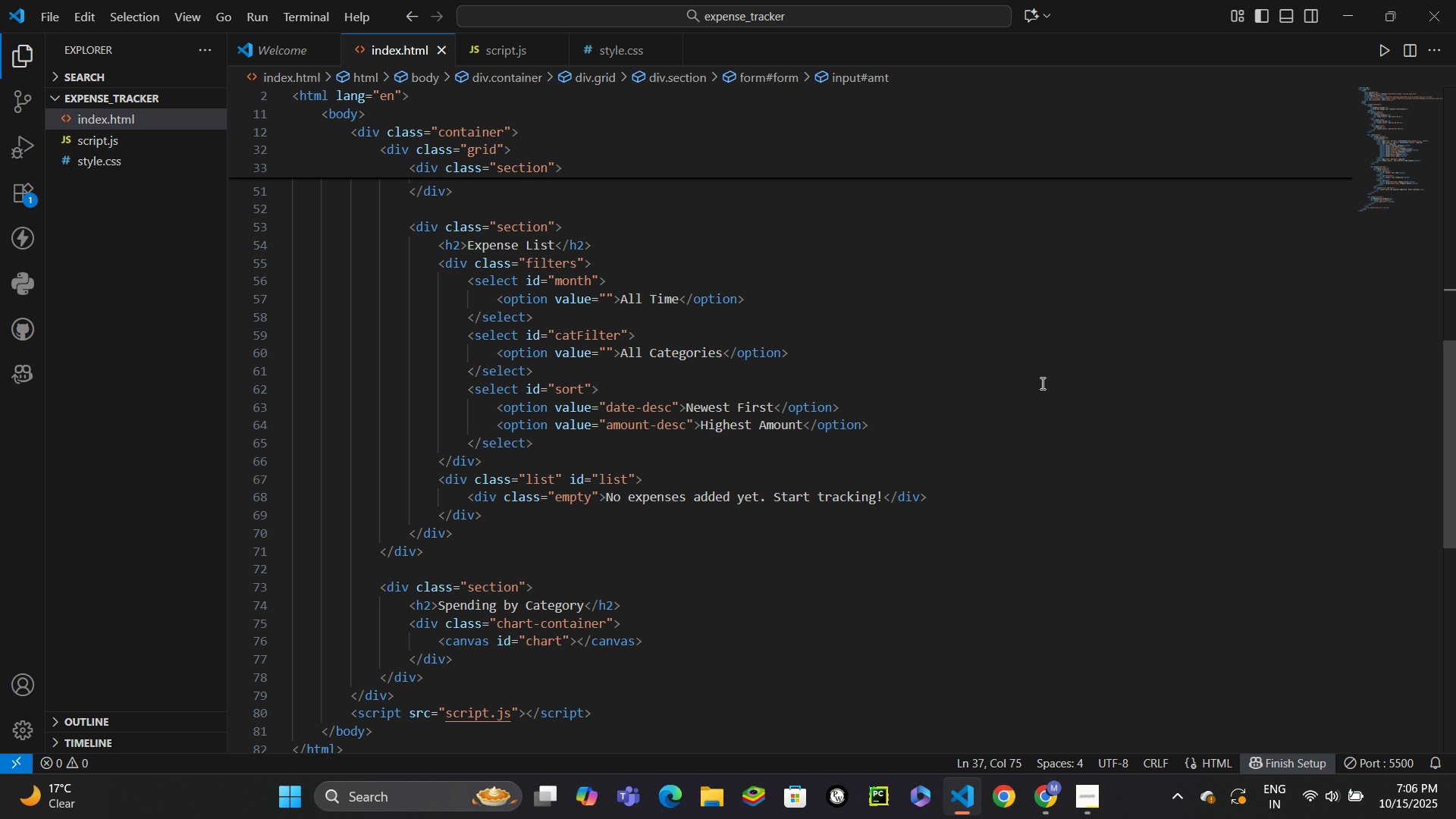 
left_click([1041, 383])
 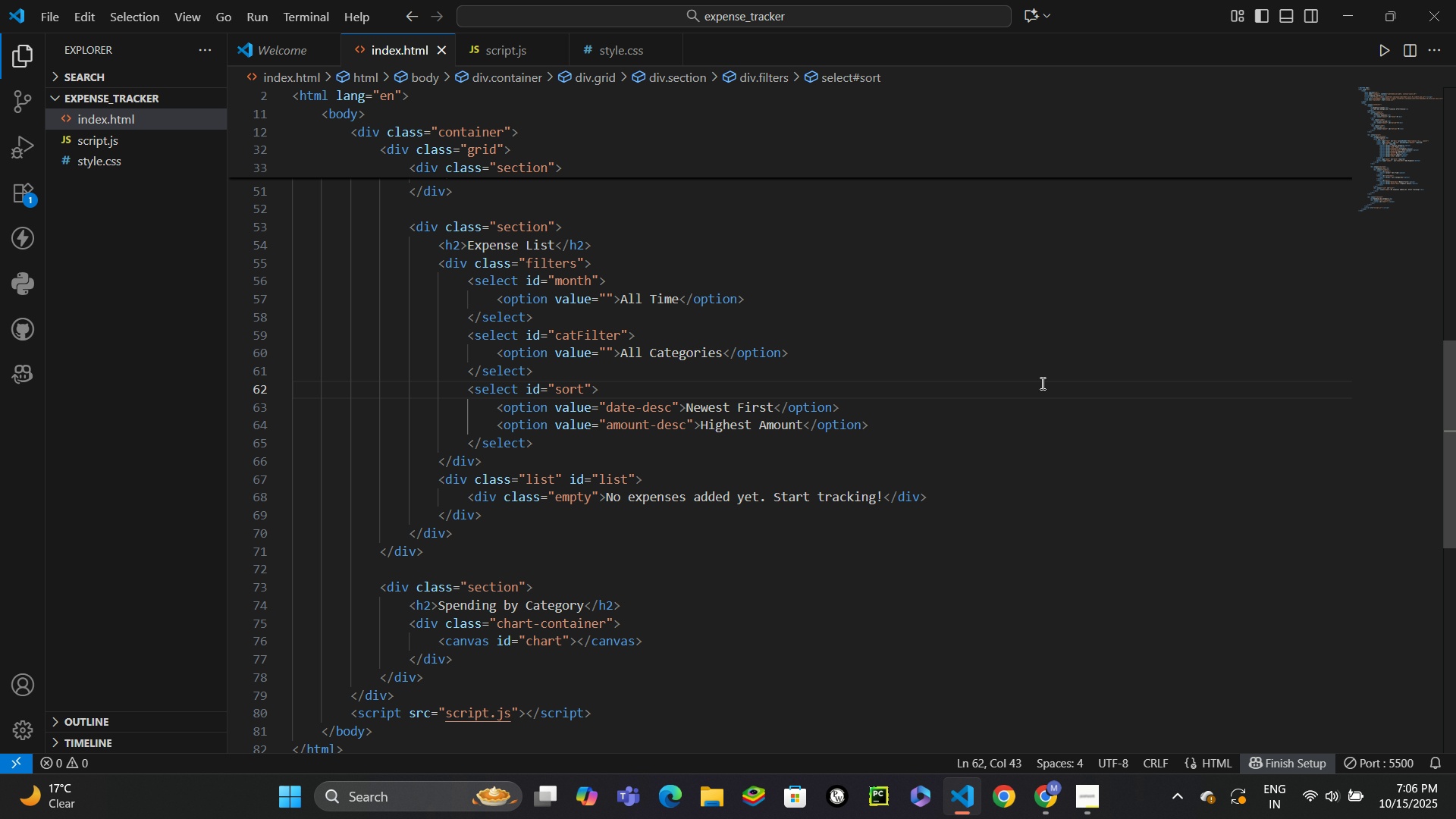 
key(Control+S)
 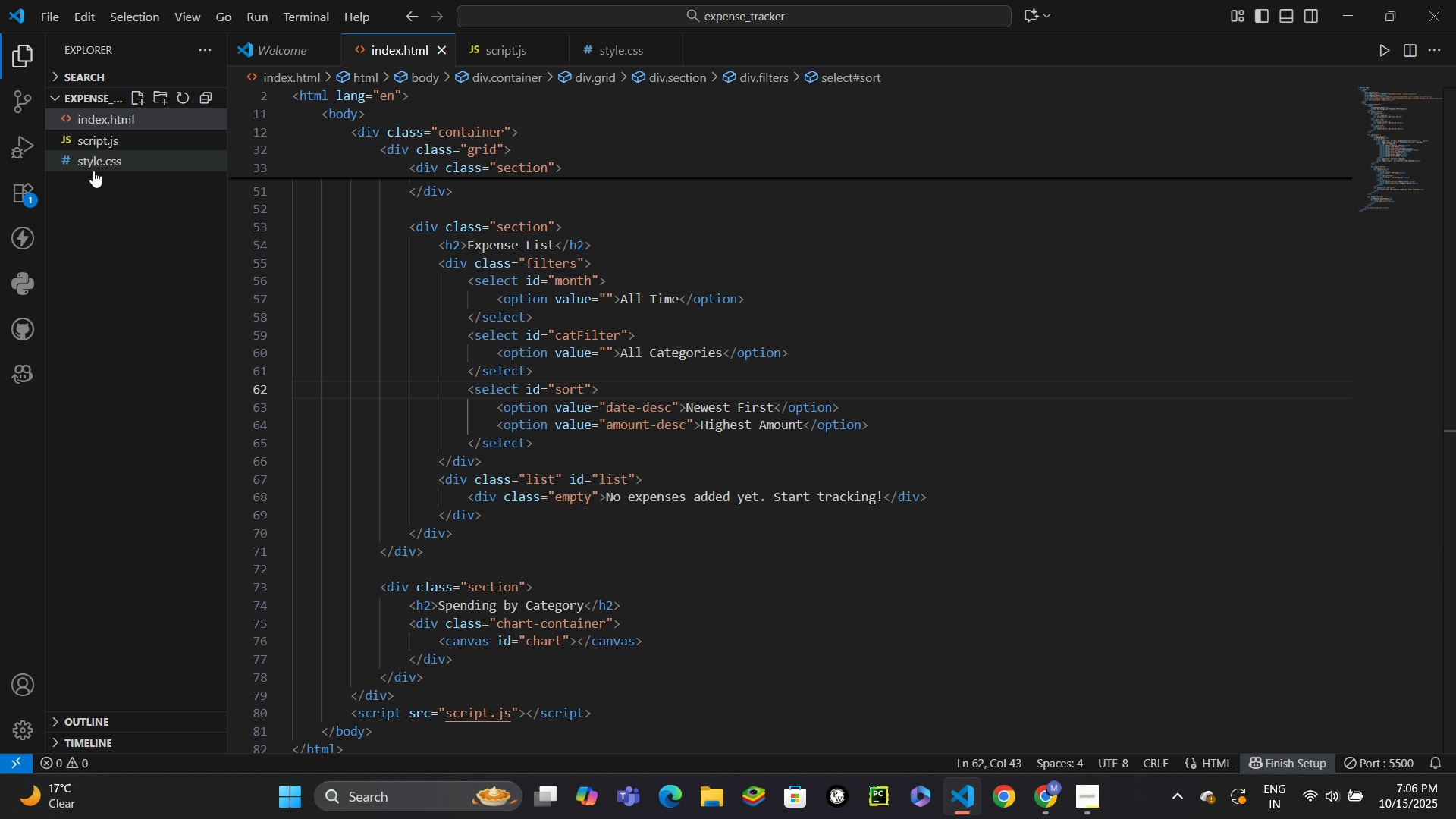 
mouse_move([108, 154])
 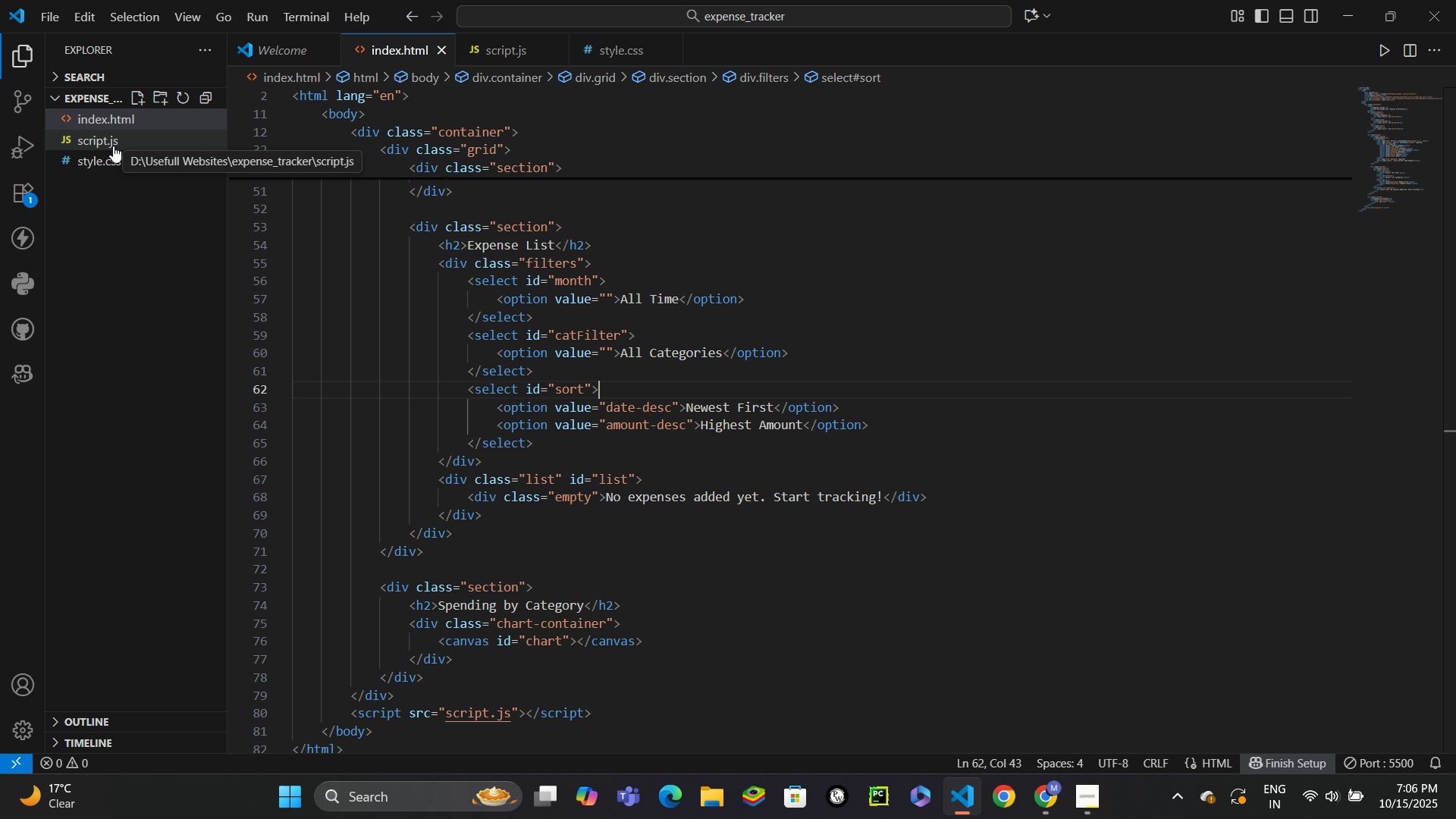 
left_click([113, 146])
 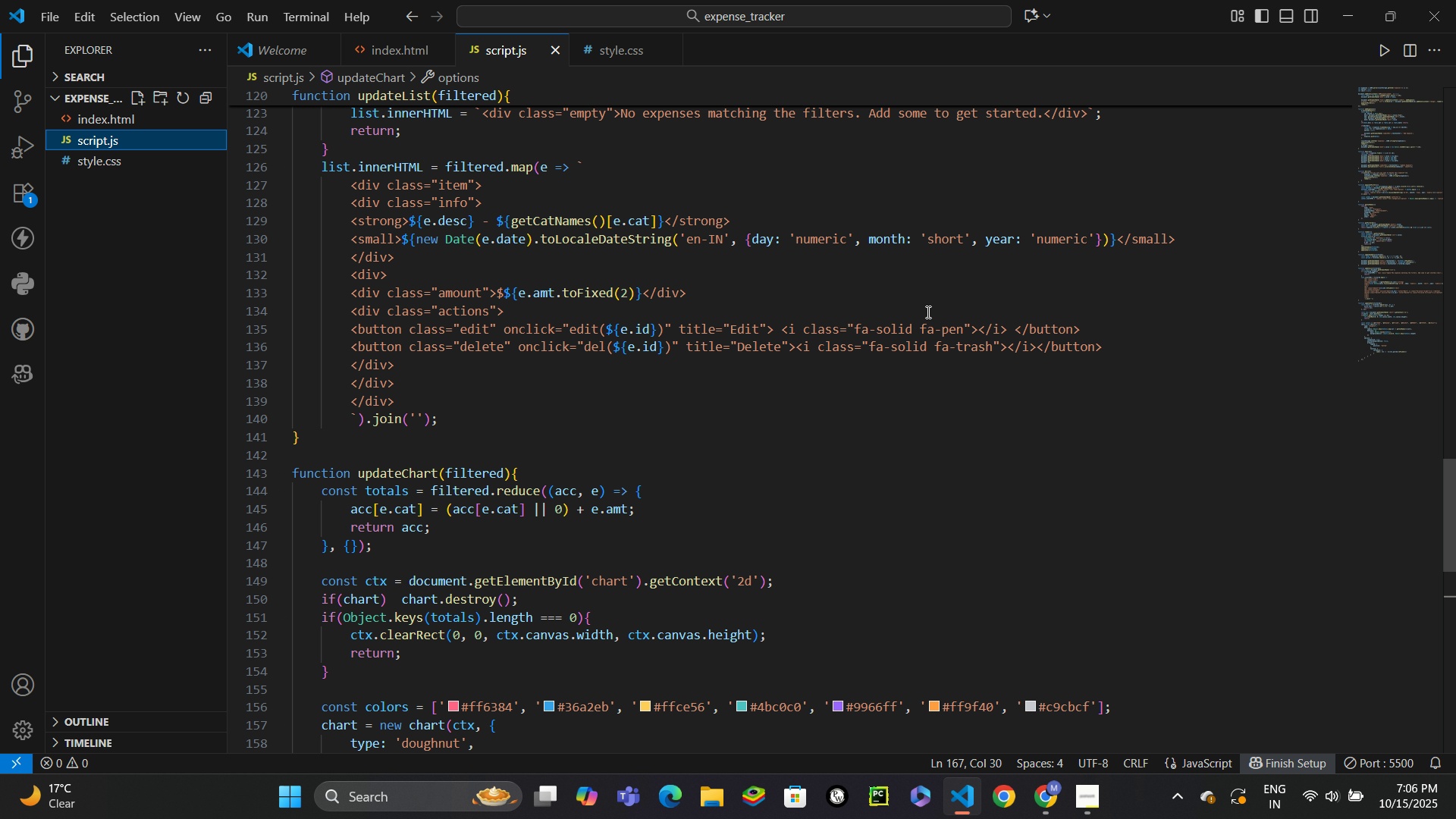 
scroll: coordinate [926, 290], scroll_direction: up, amount: 58.0
 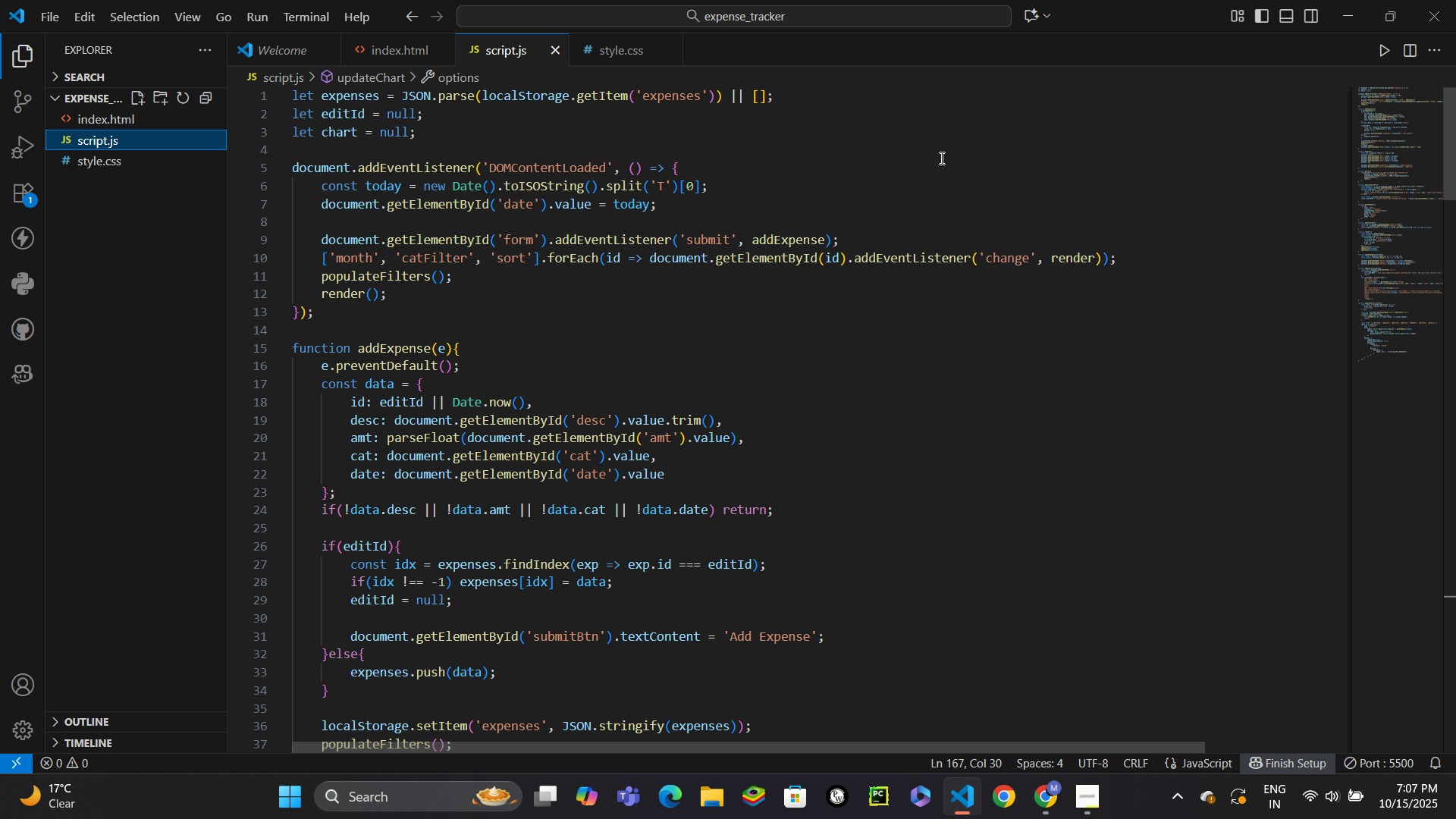 
wait(25.49)
 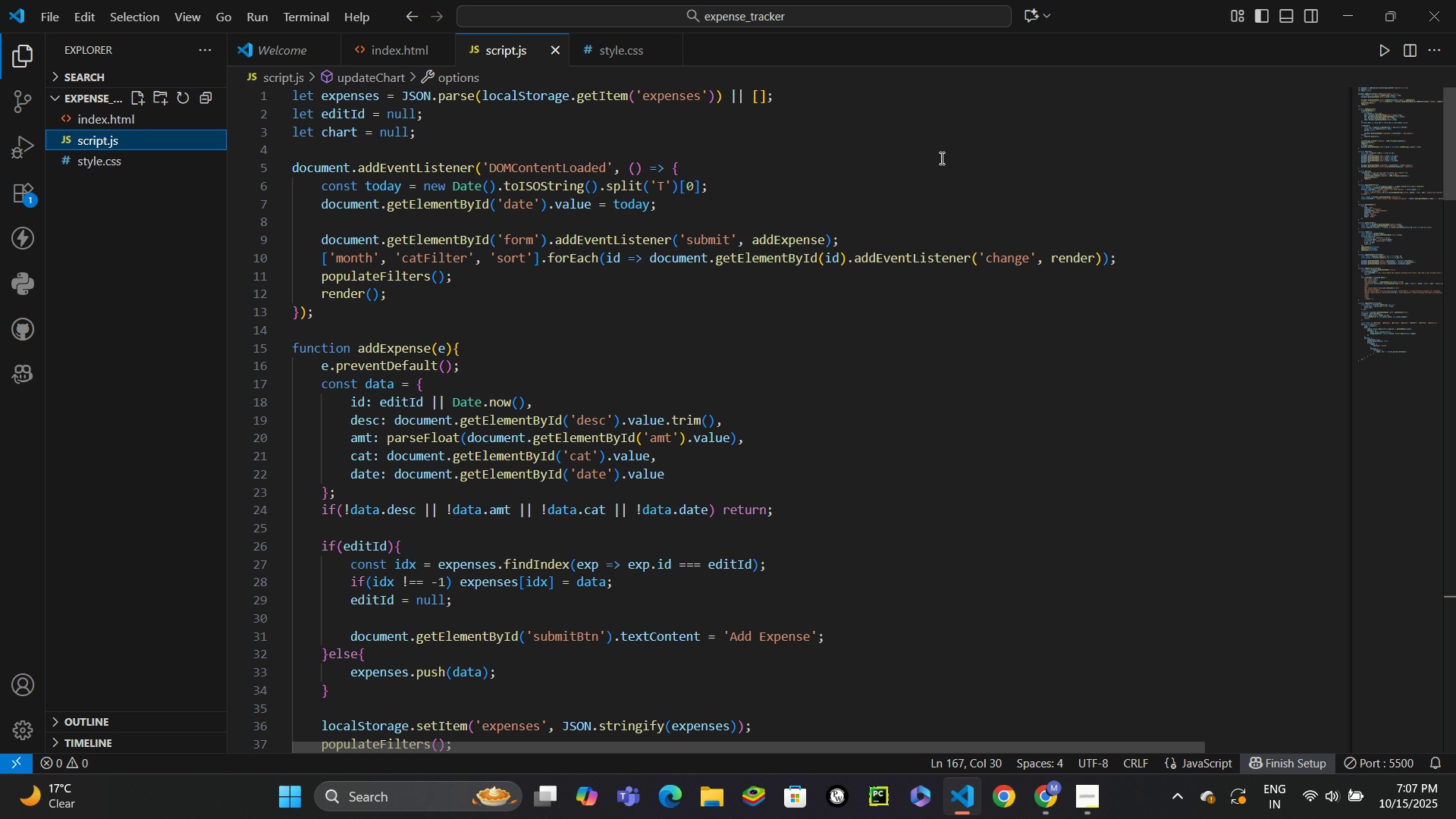 
scroll: coordinate [1048, 249], scroll_direction: down, amount: 18.0
 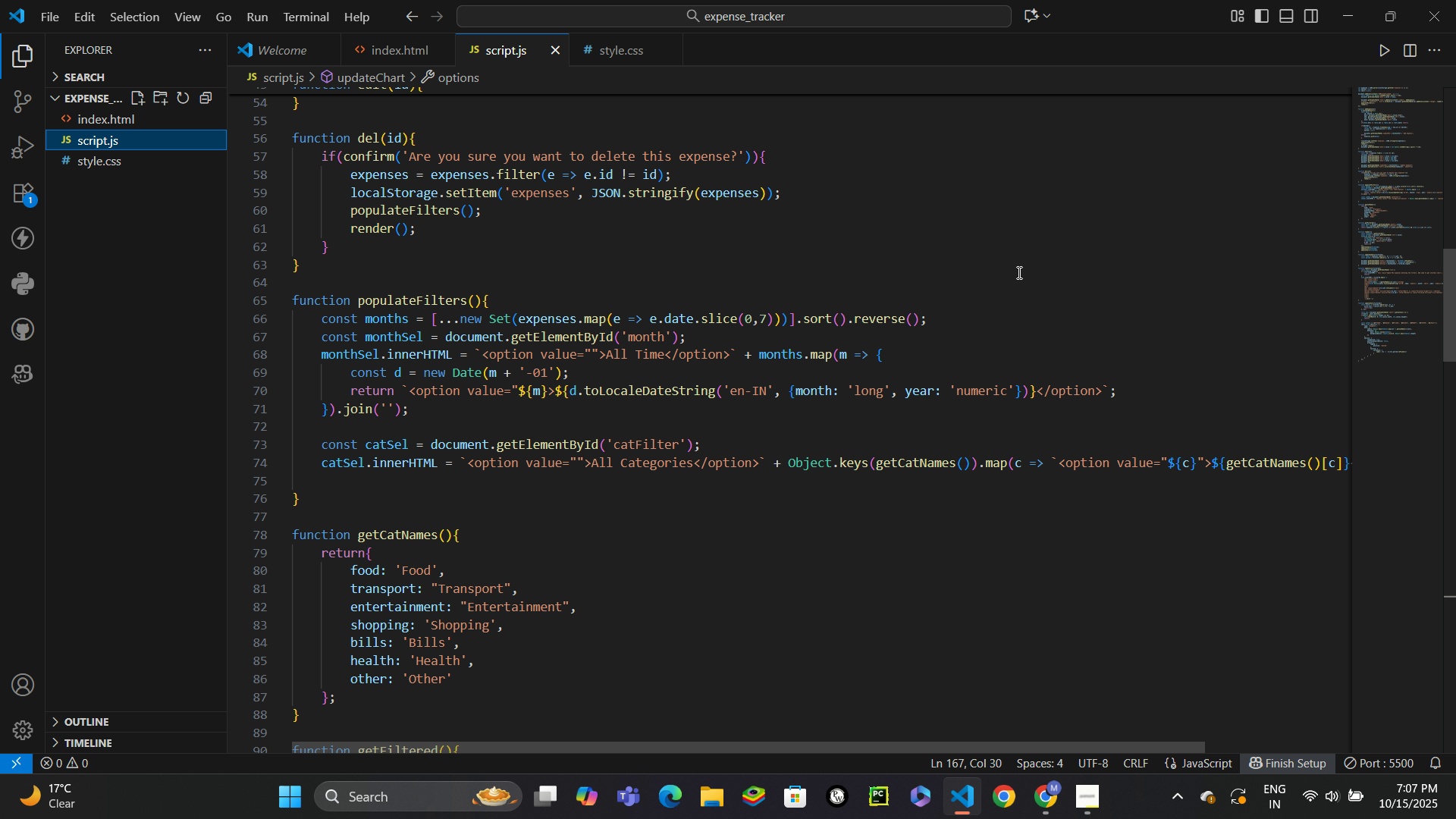 
mouse_move([918, 315])
 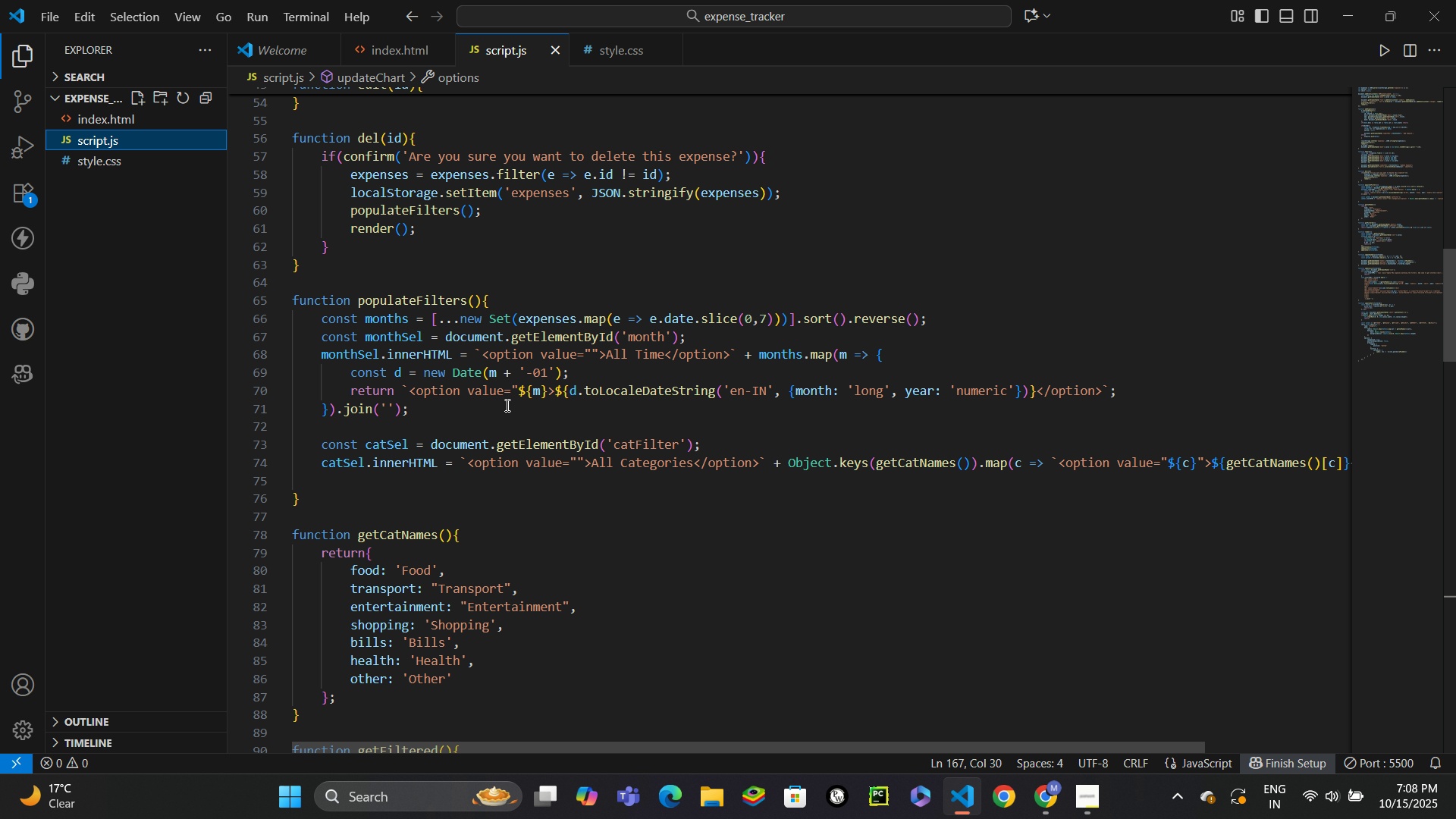 
wait(56.04)
 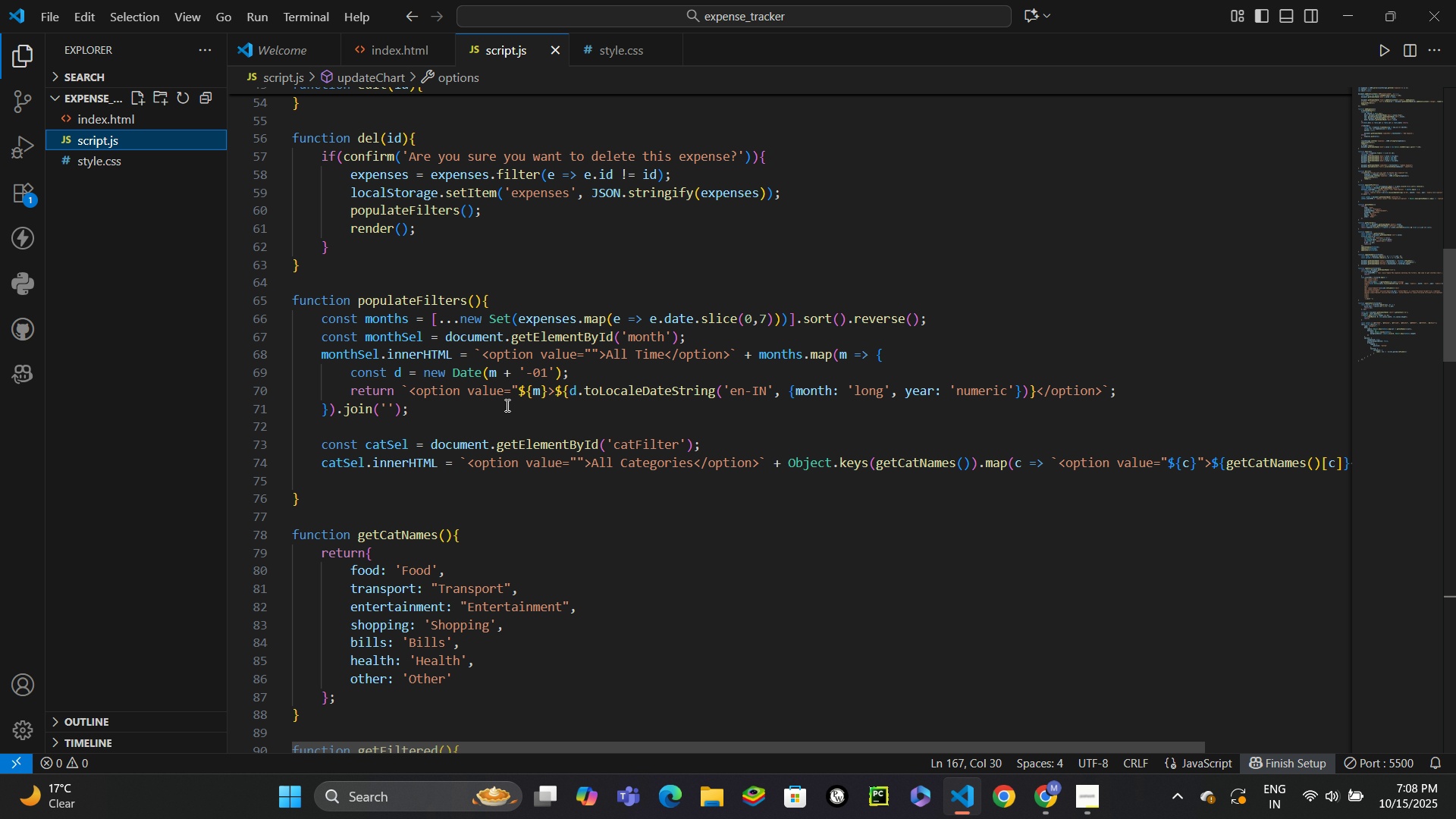 
left_click([545, 397])
 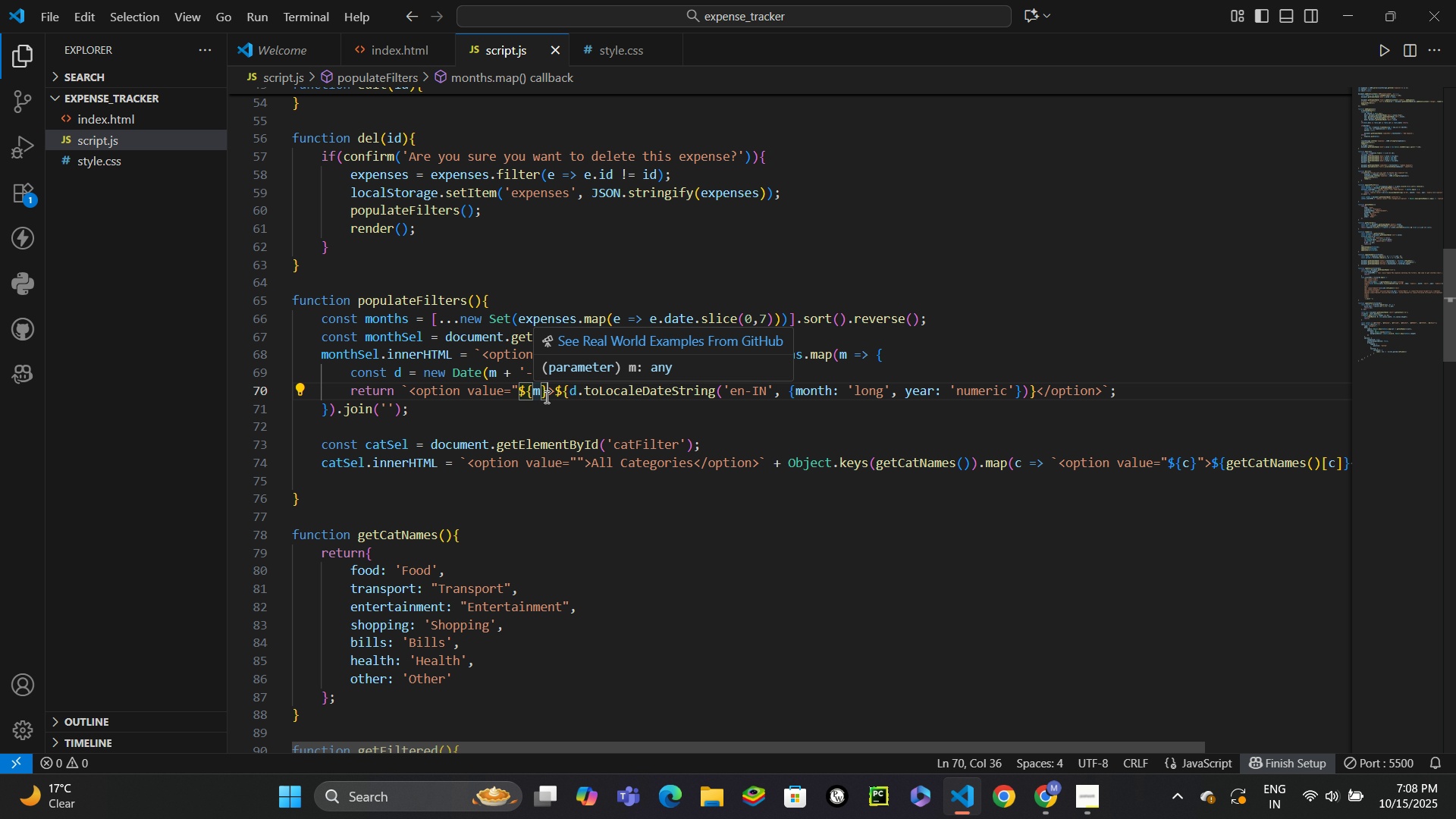 
key(Shift+Quote)
 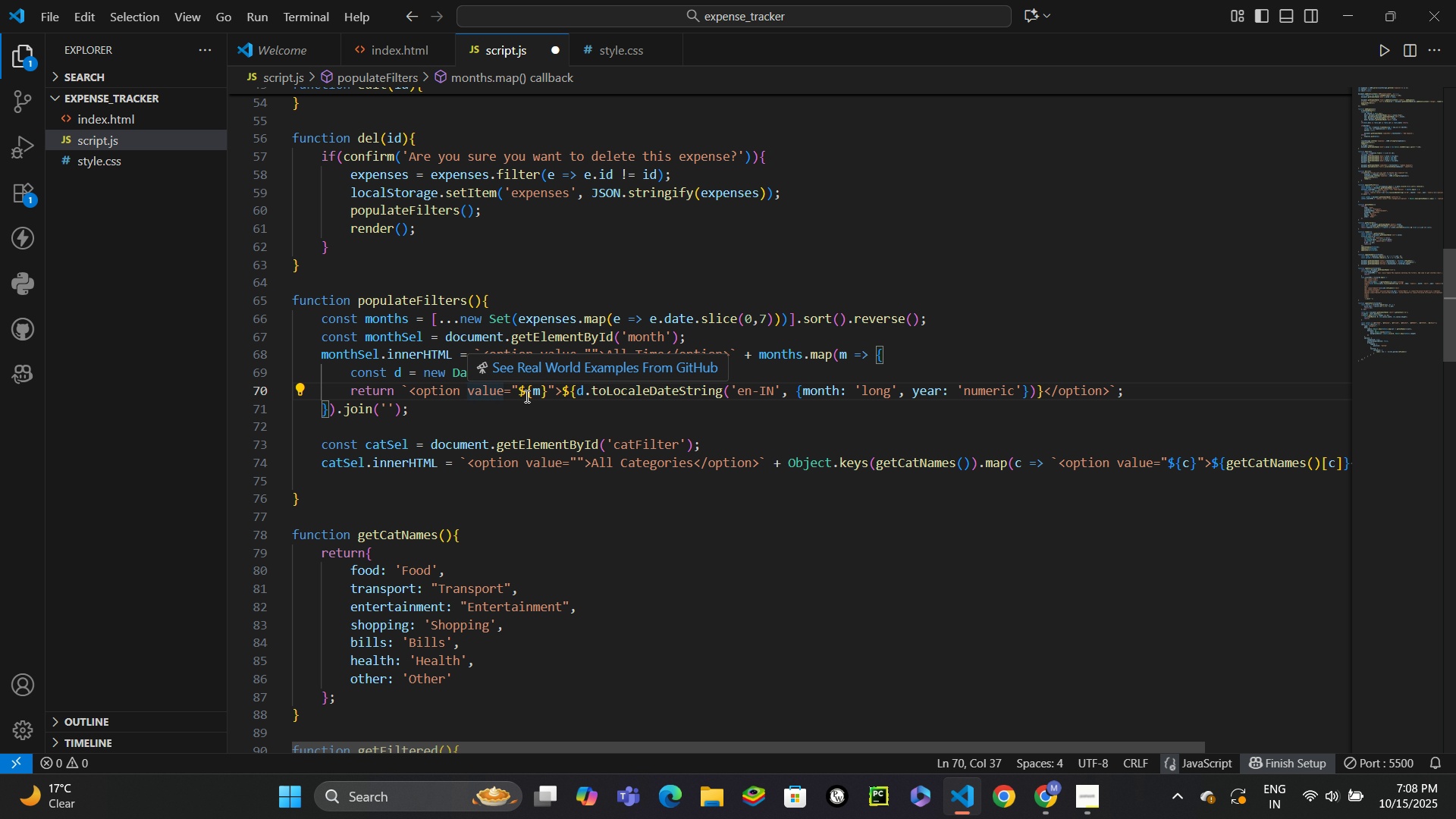 
mouse_move([582, 412])
 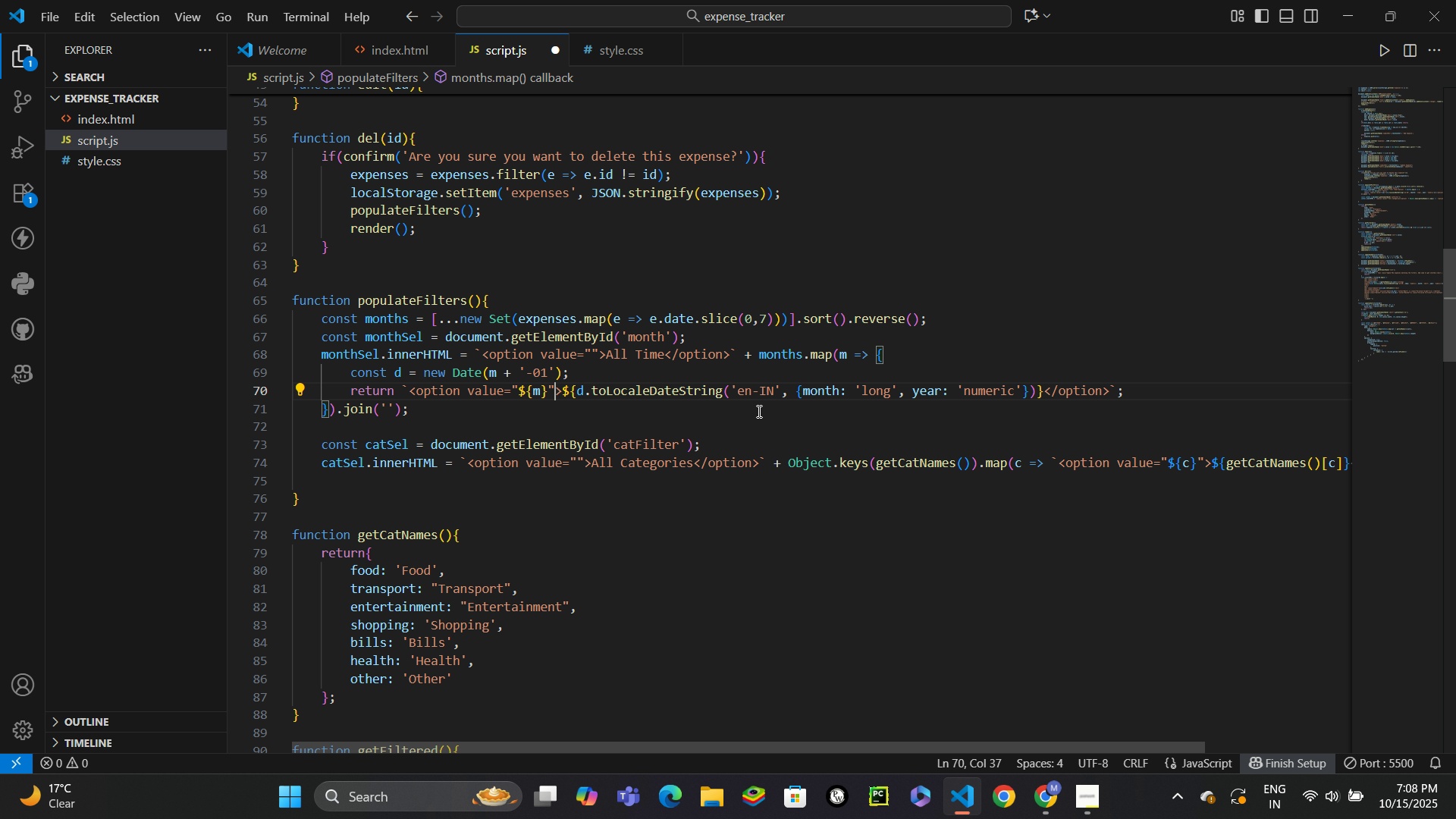 
key(Control+ControlLeft)
 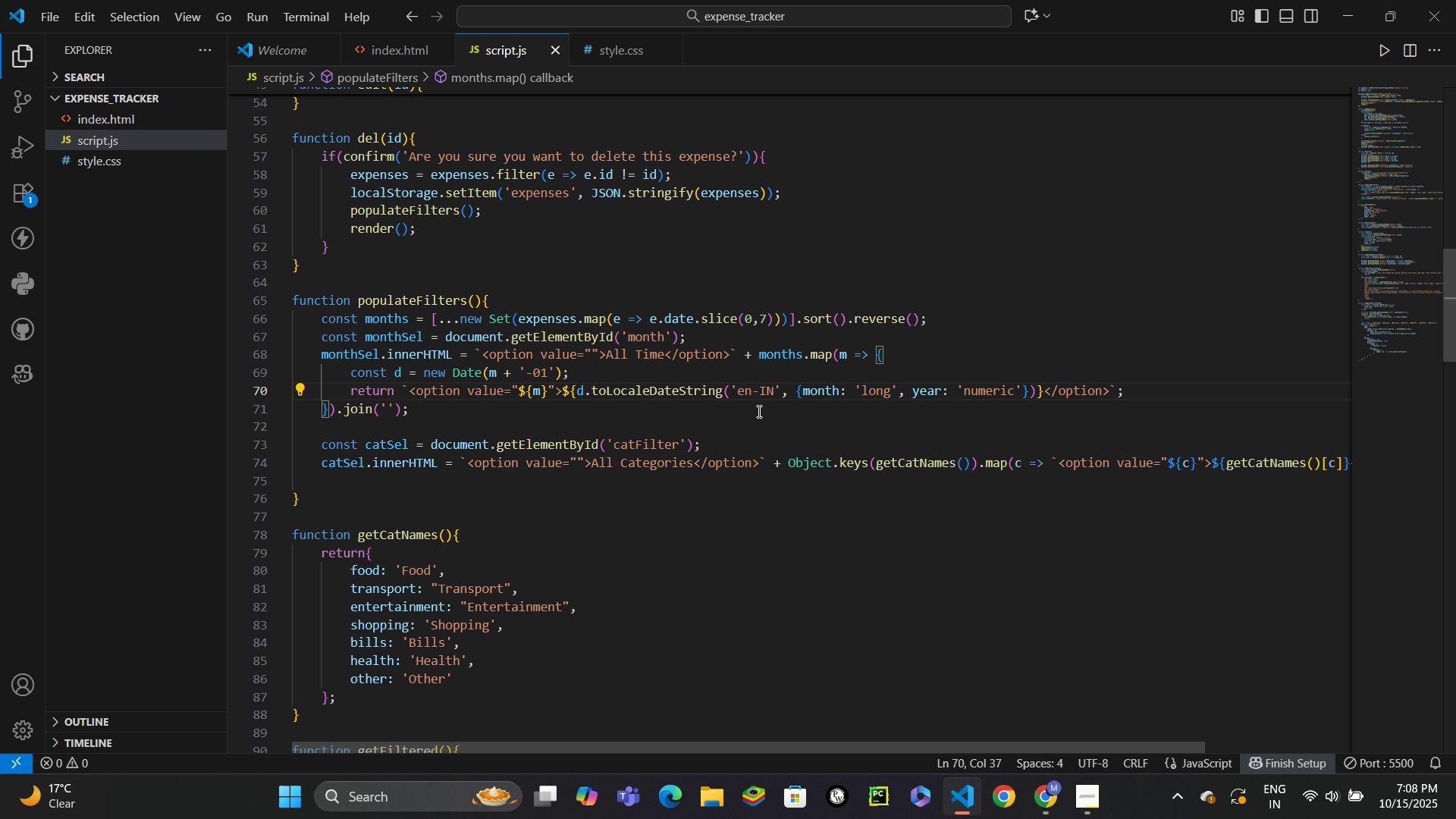 
key(Control+S)
 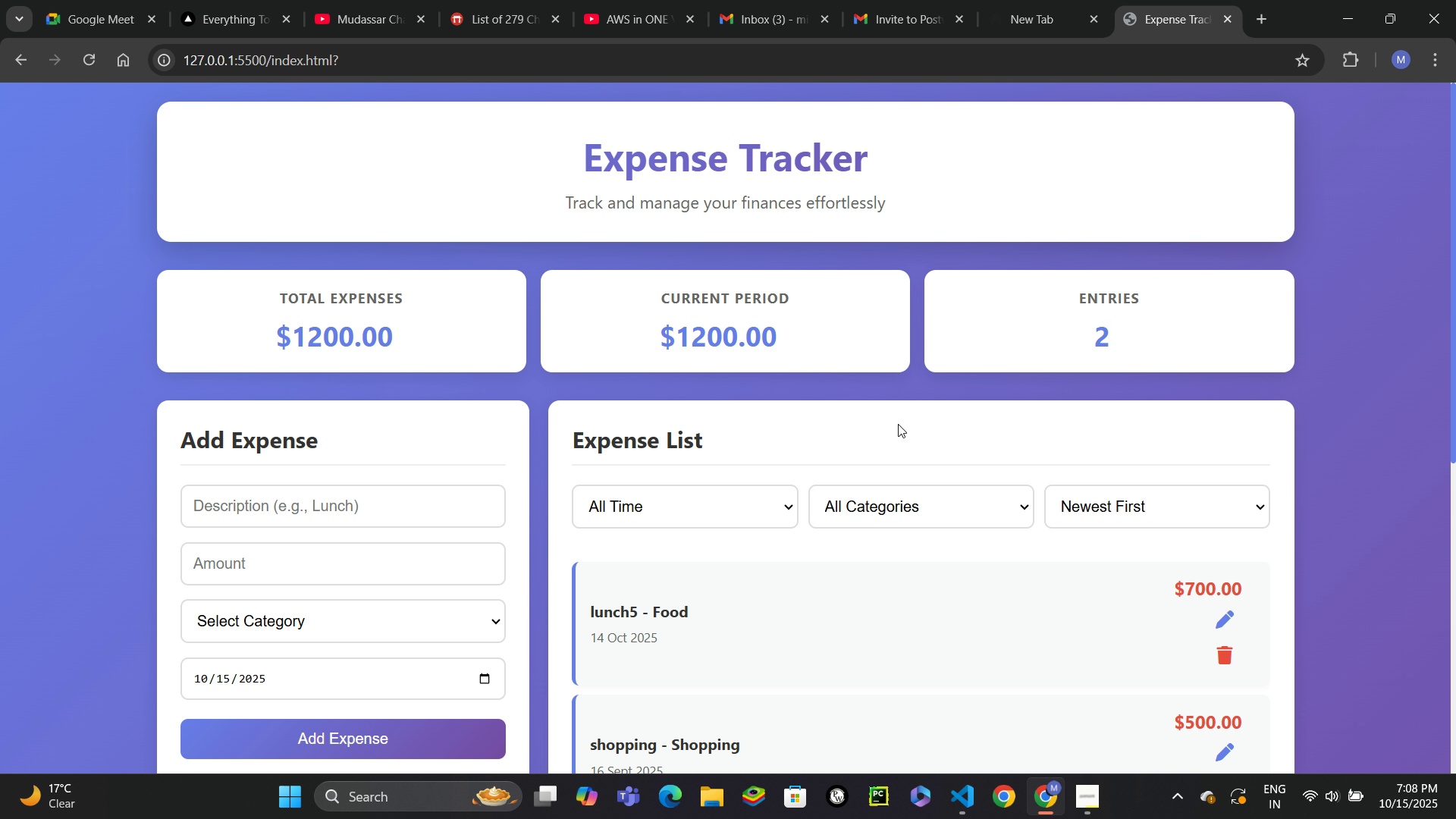 
left_click([923, 510])
 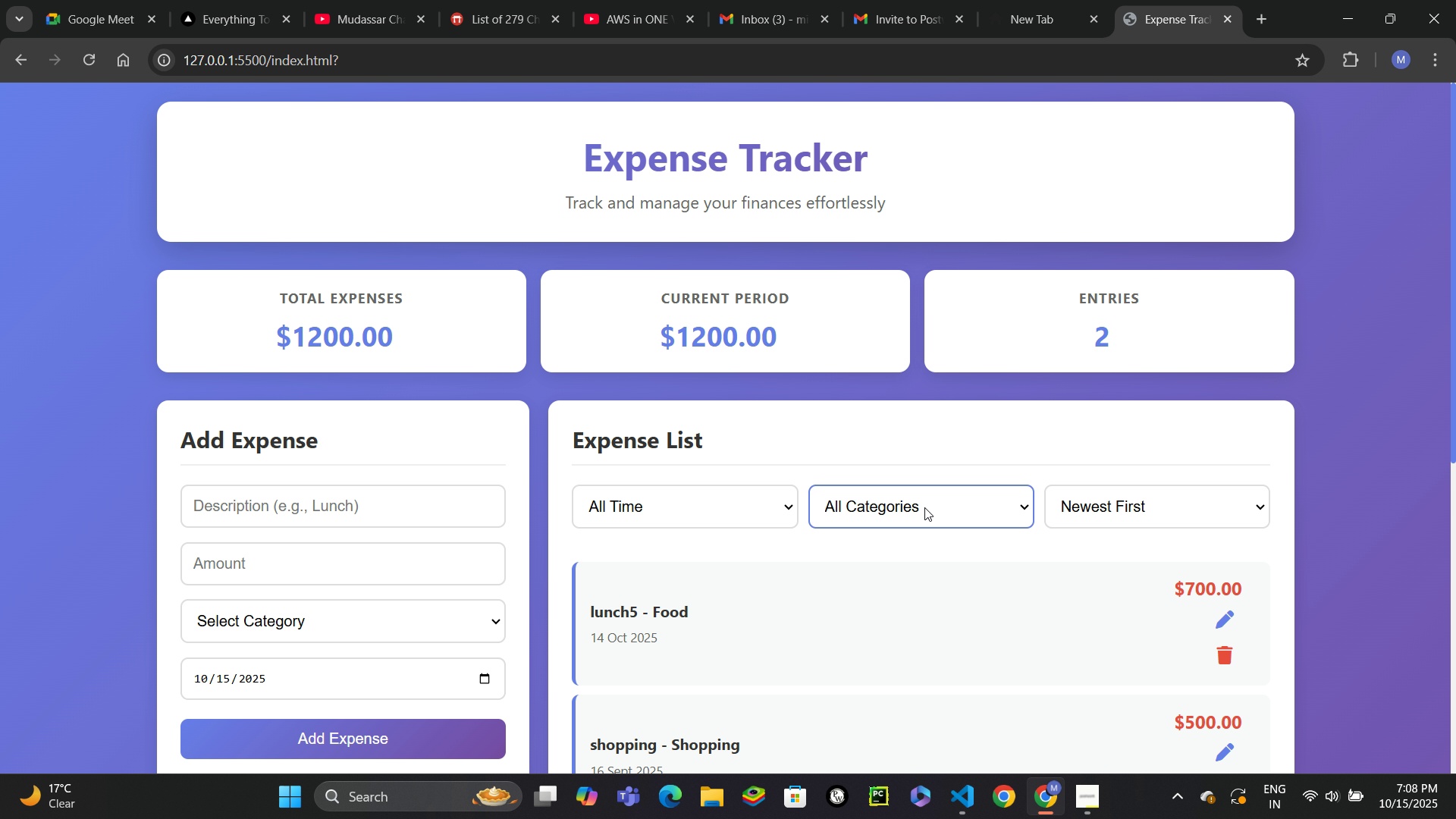 
left_click([924, 507])
 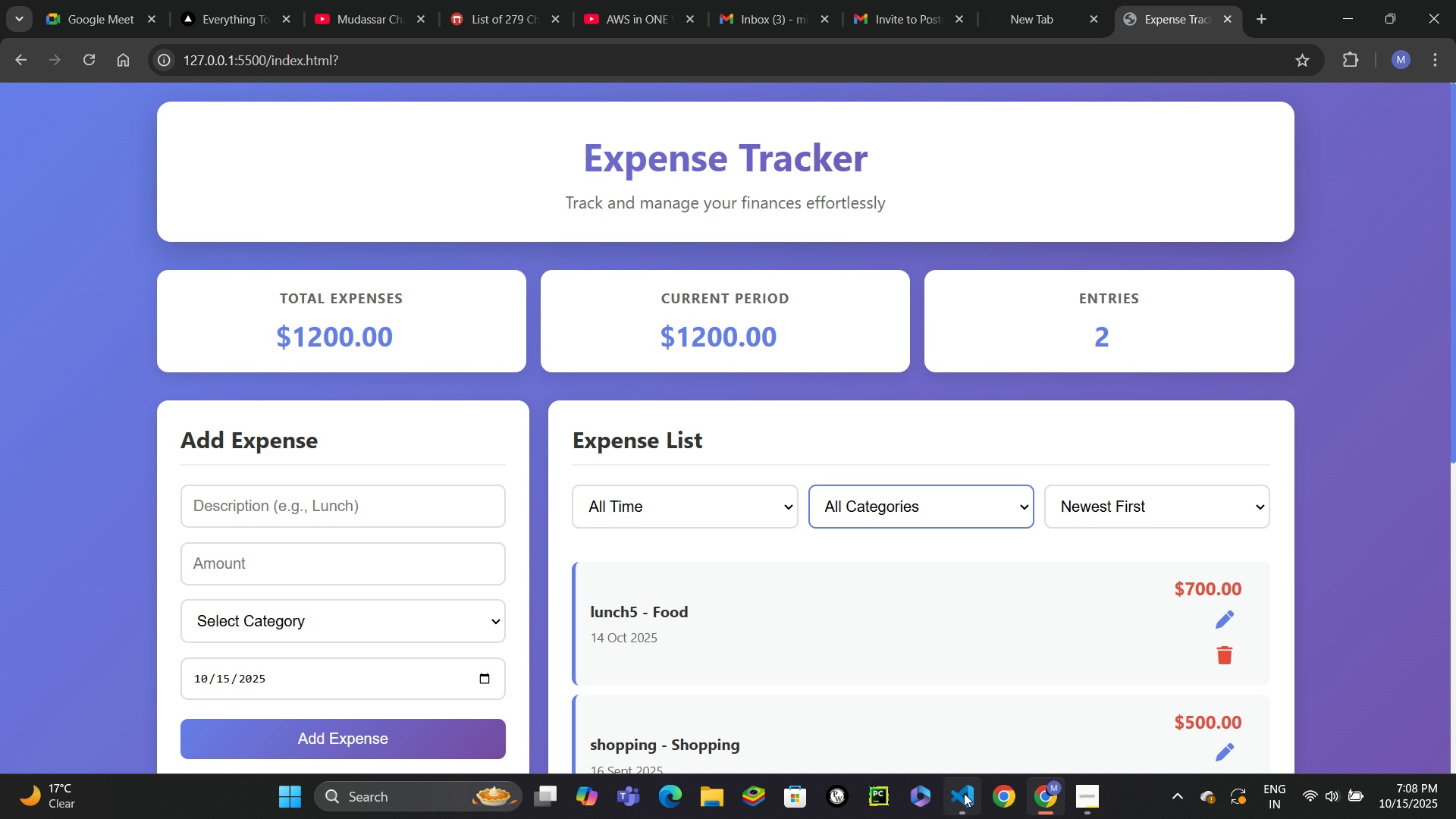 
left_click([964, 793])
 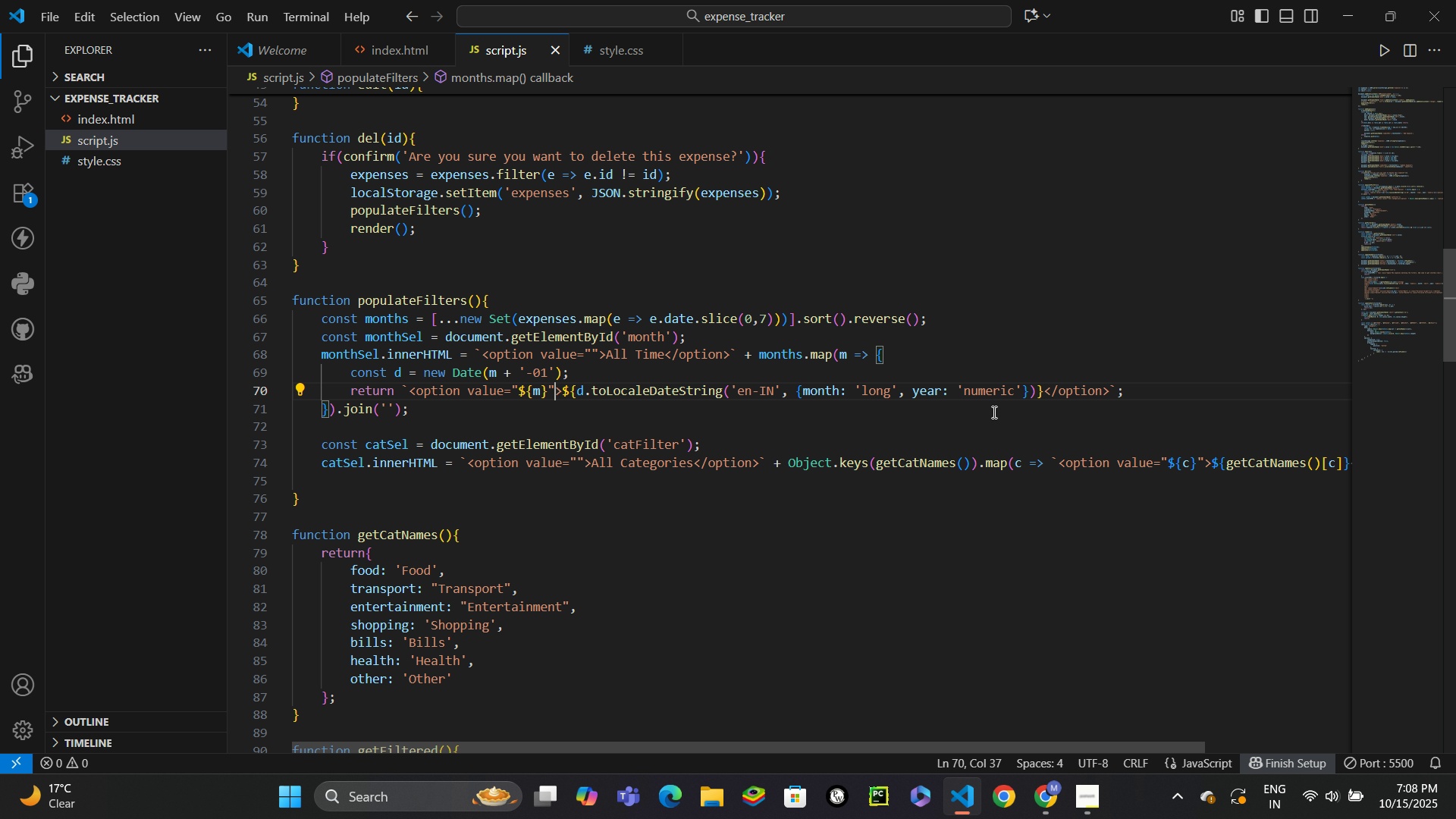 
wait(18.99)
 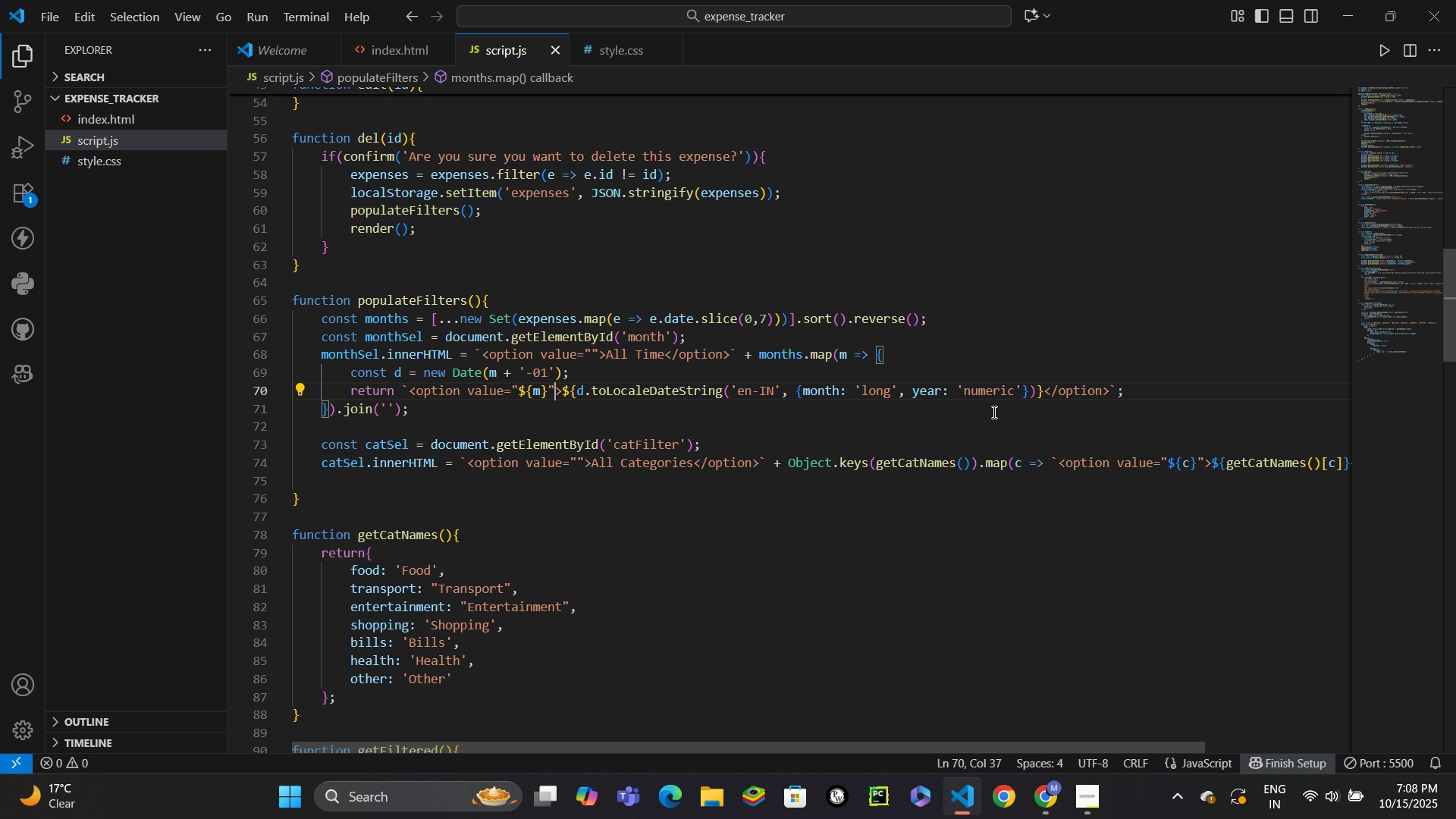 
scroll: coordinate [743, 433], scroll_direction: down, amount: 1.0
 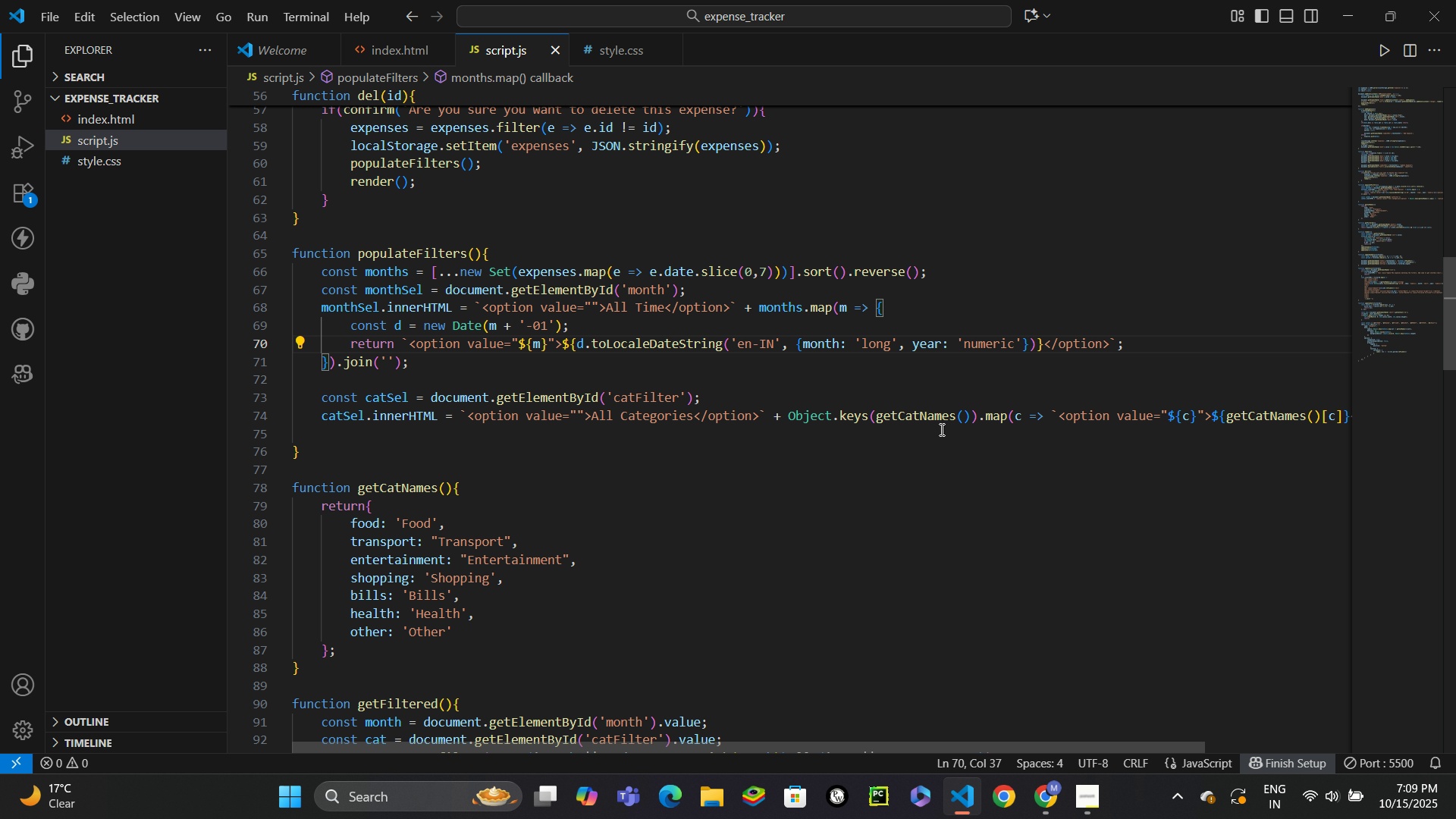 
wait(46.54)
 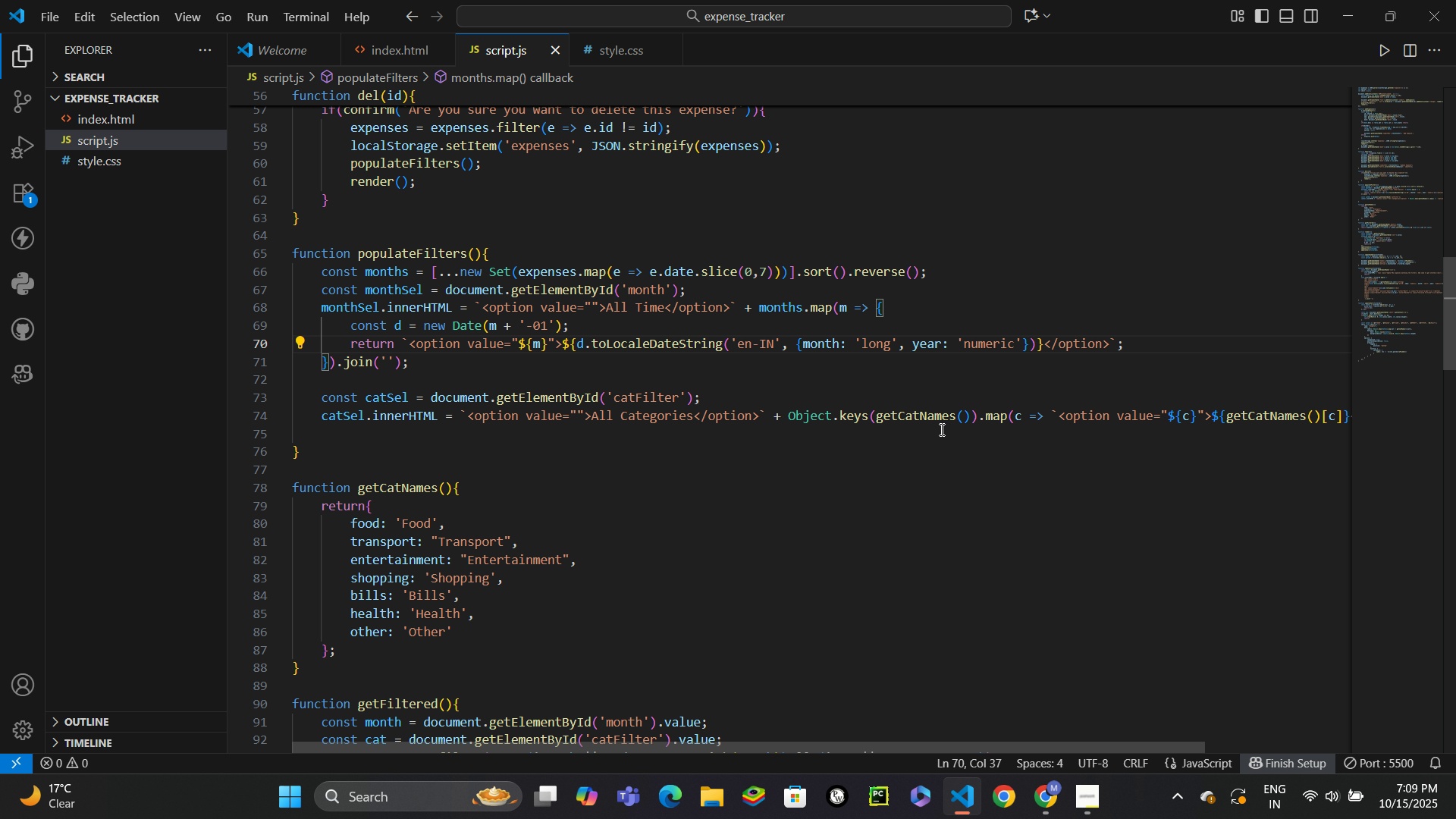 
left_click_drag(start_coordinate=[1046, 744], to_coordinate=[1249, 727])
 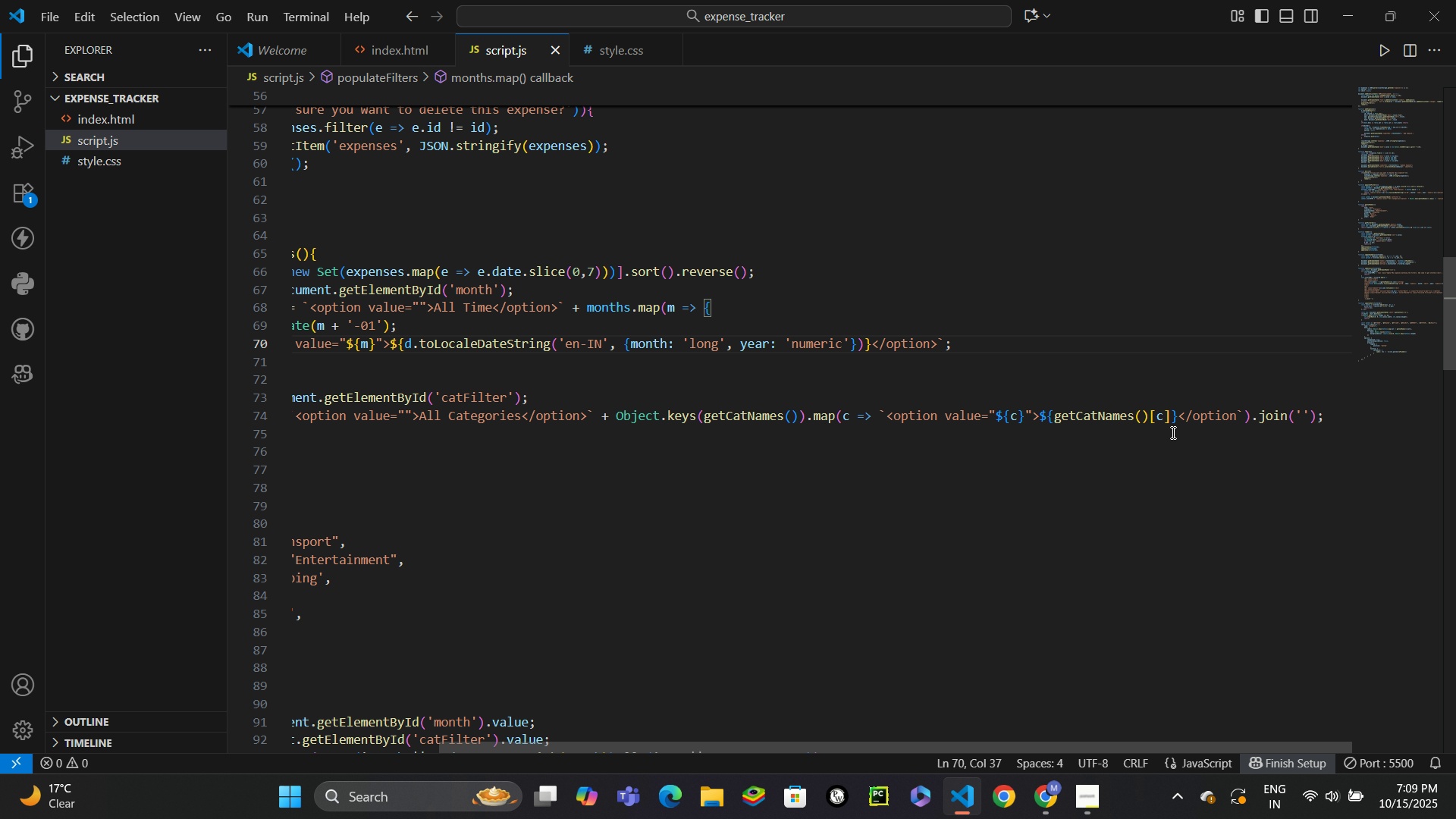 
wait(26.42)
 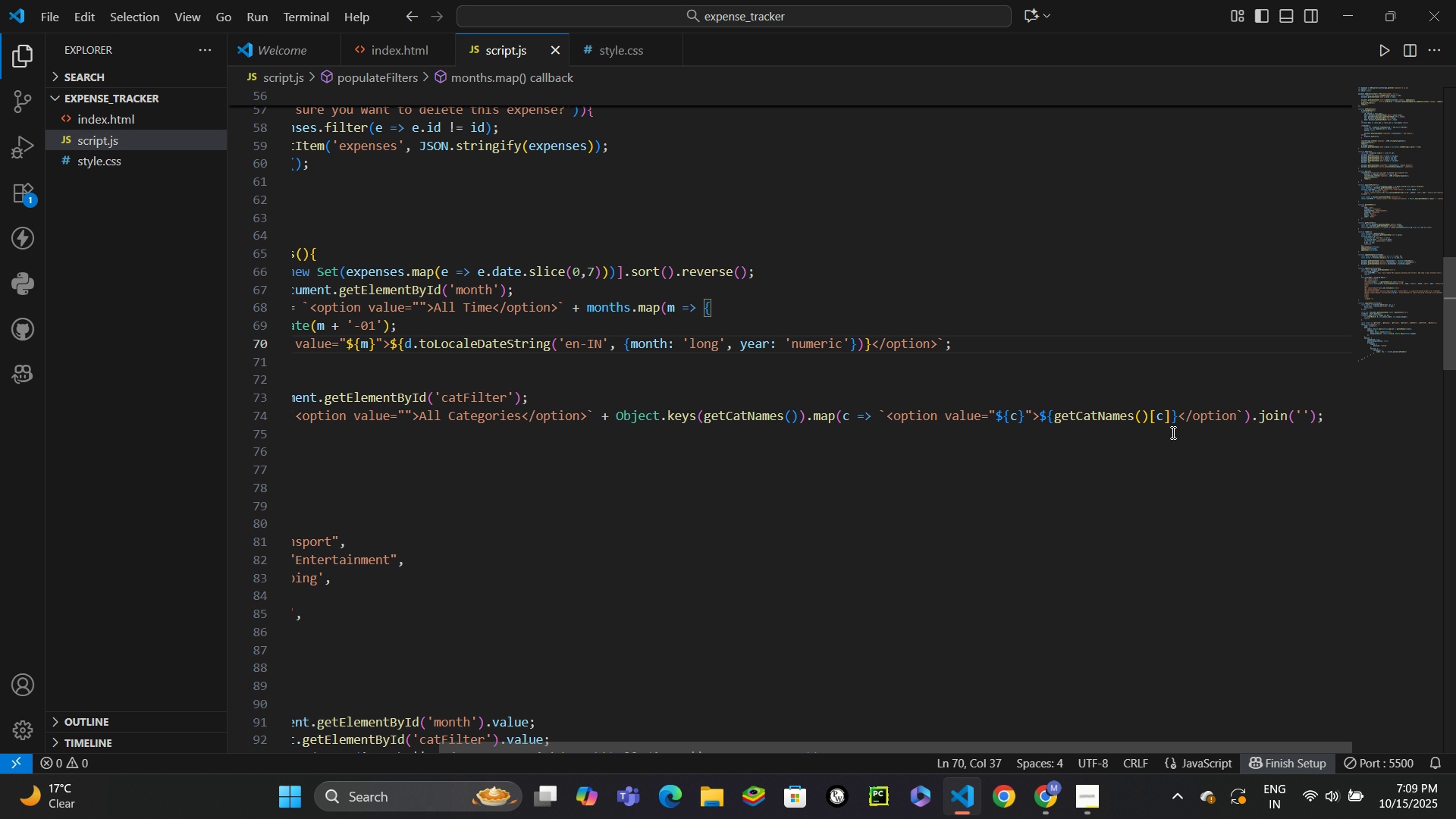 
scroll: coordinate [864, 465], scroll_direction: up, amount: 1.0
 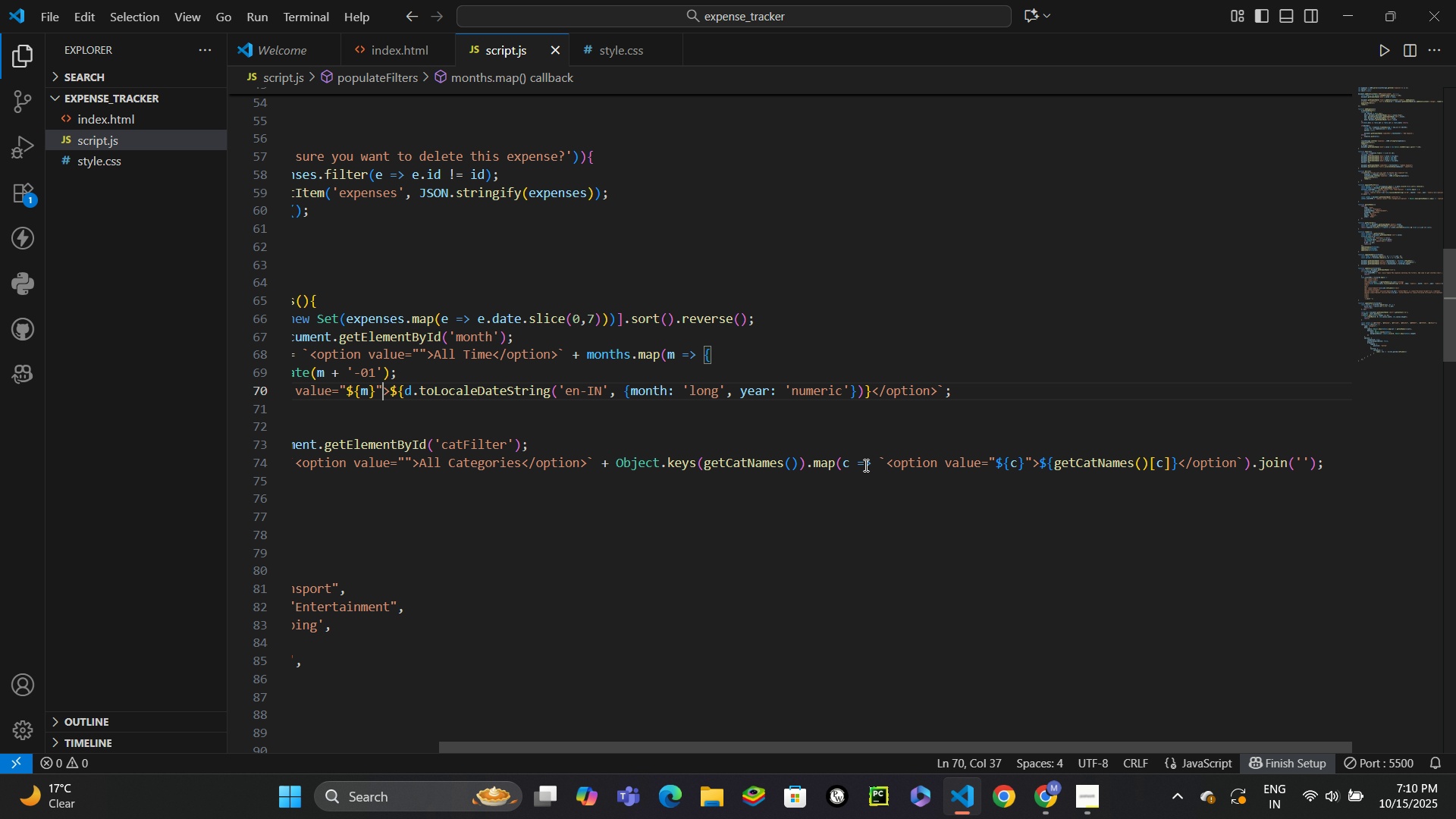 
scroll: coordinate [864, 465], scroll_direction: down, amount: 2.0
 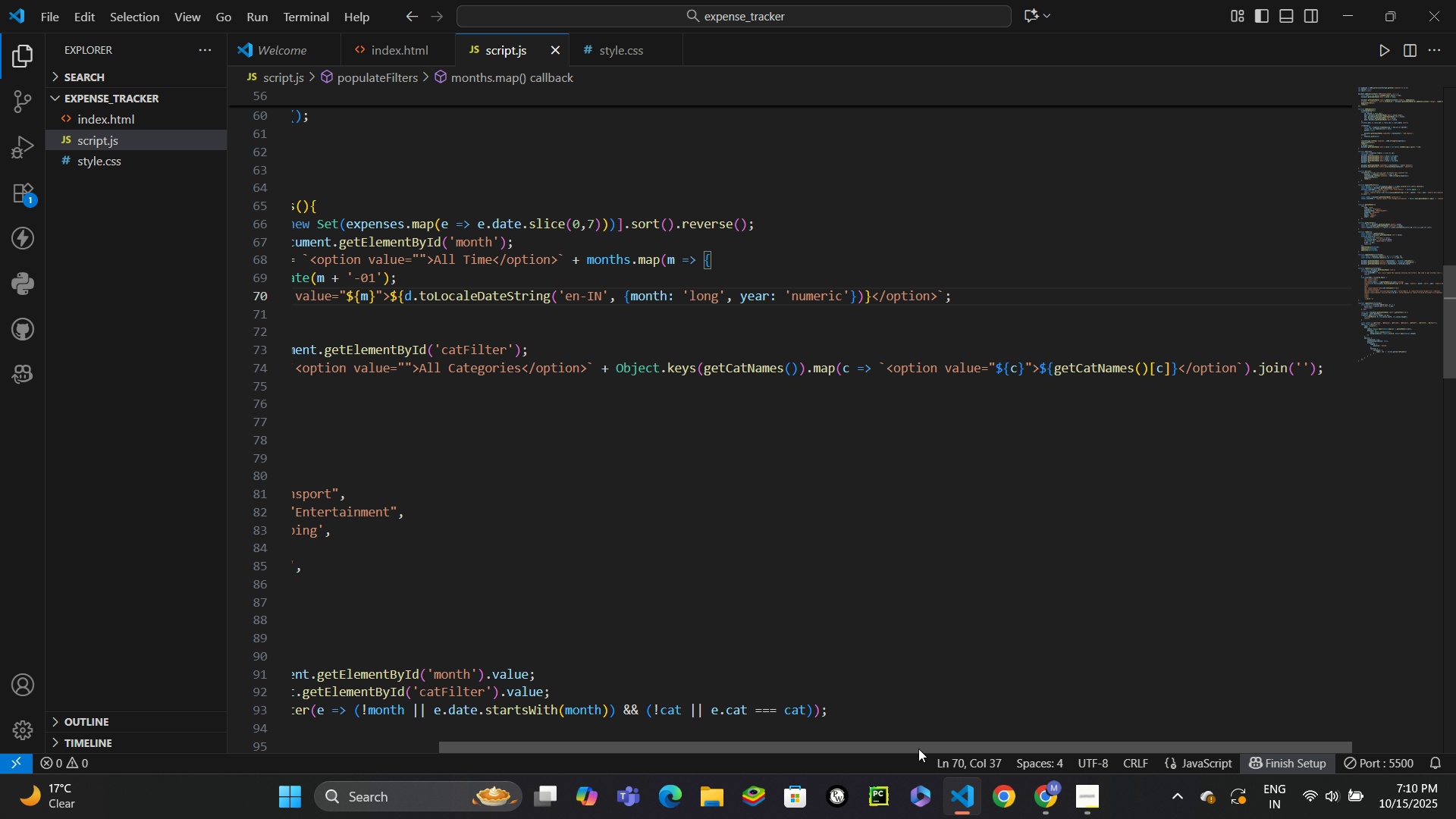 
left_click_drag(start_coordinate=[918, 748], to_coordinate=[726, 754])
 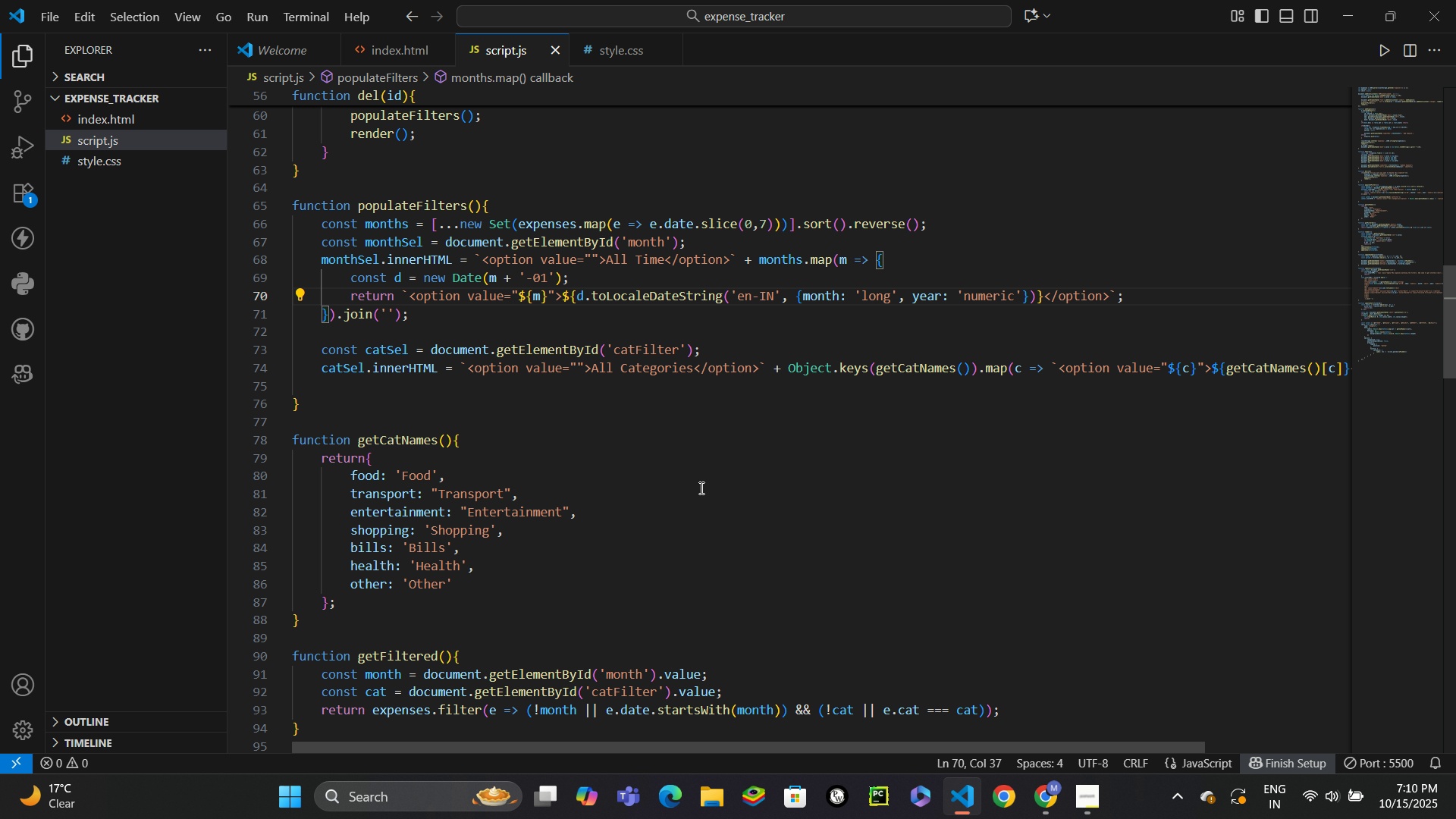 
wait(13.51)
 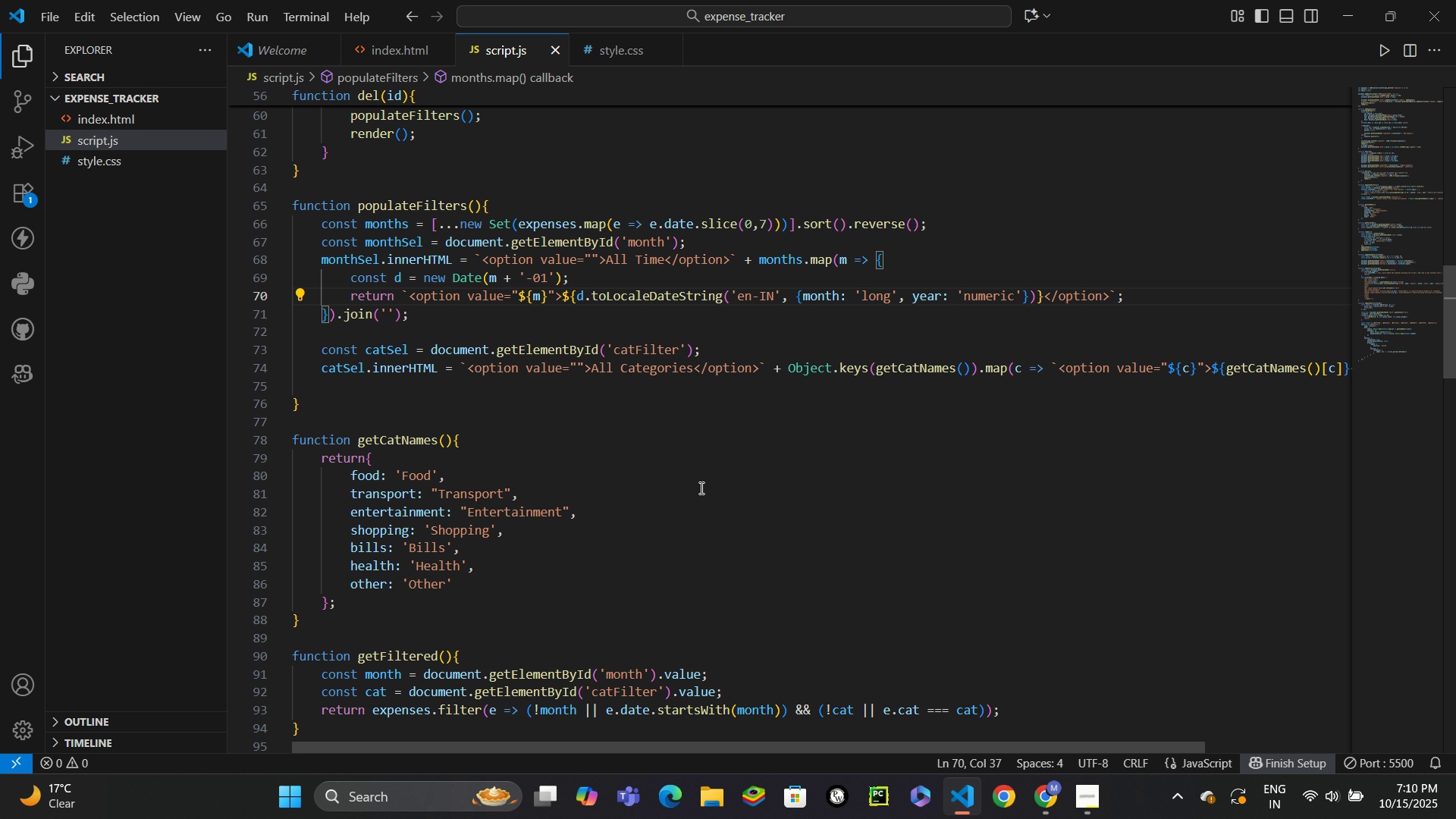 
scroll: coordinate [700, 486], scroll_direction: up, amount: 2.0
 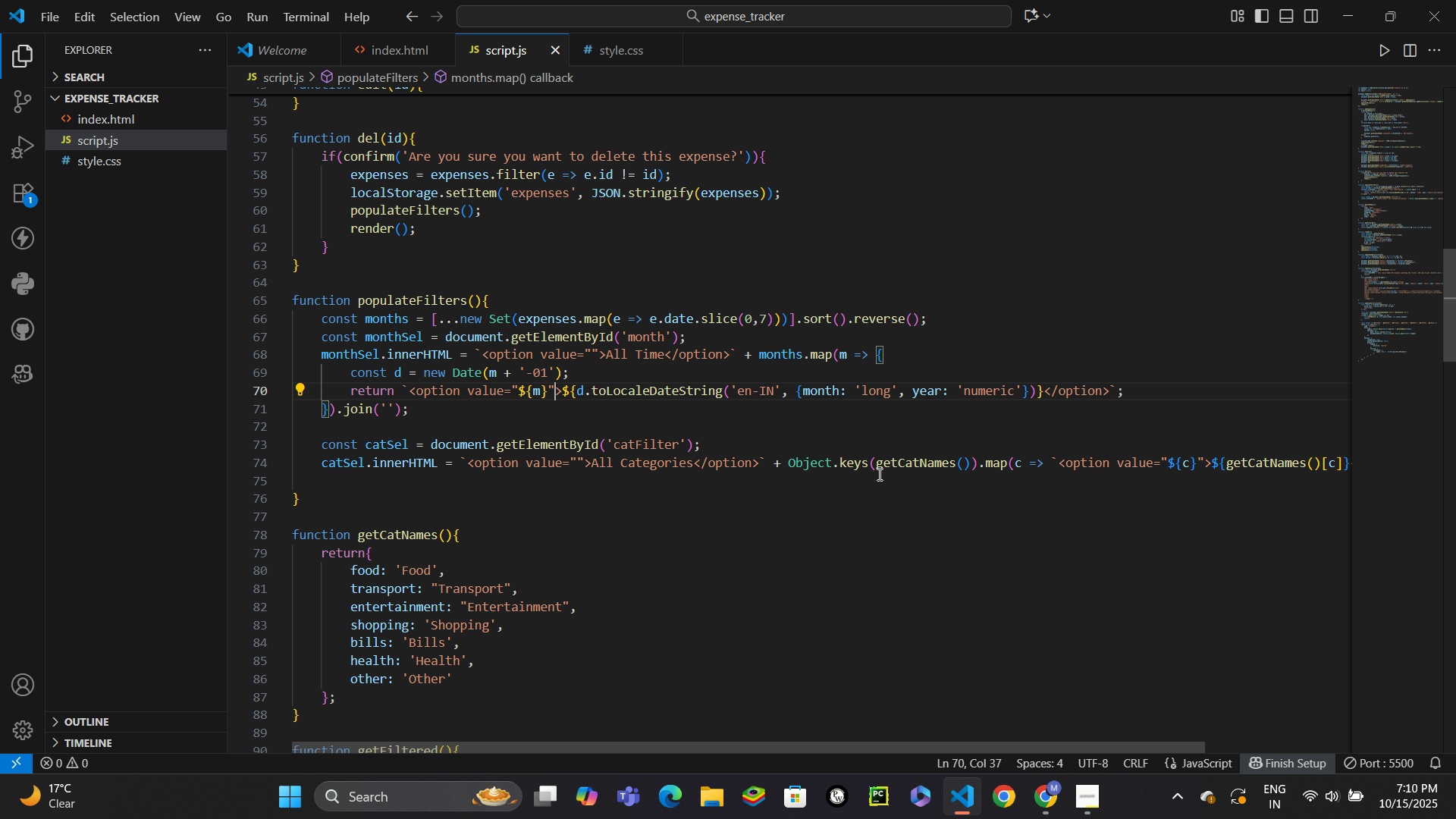 
wait(15.37)
 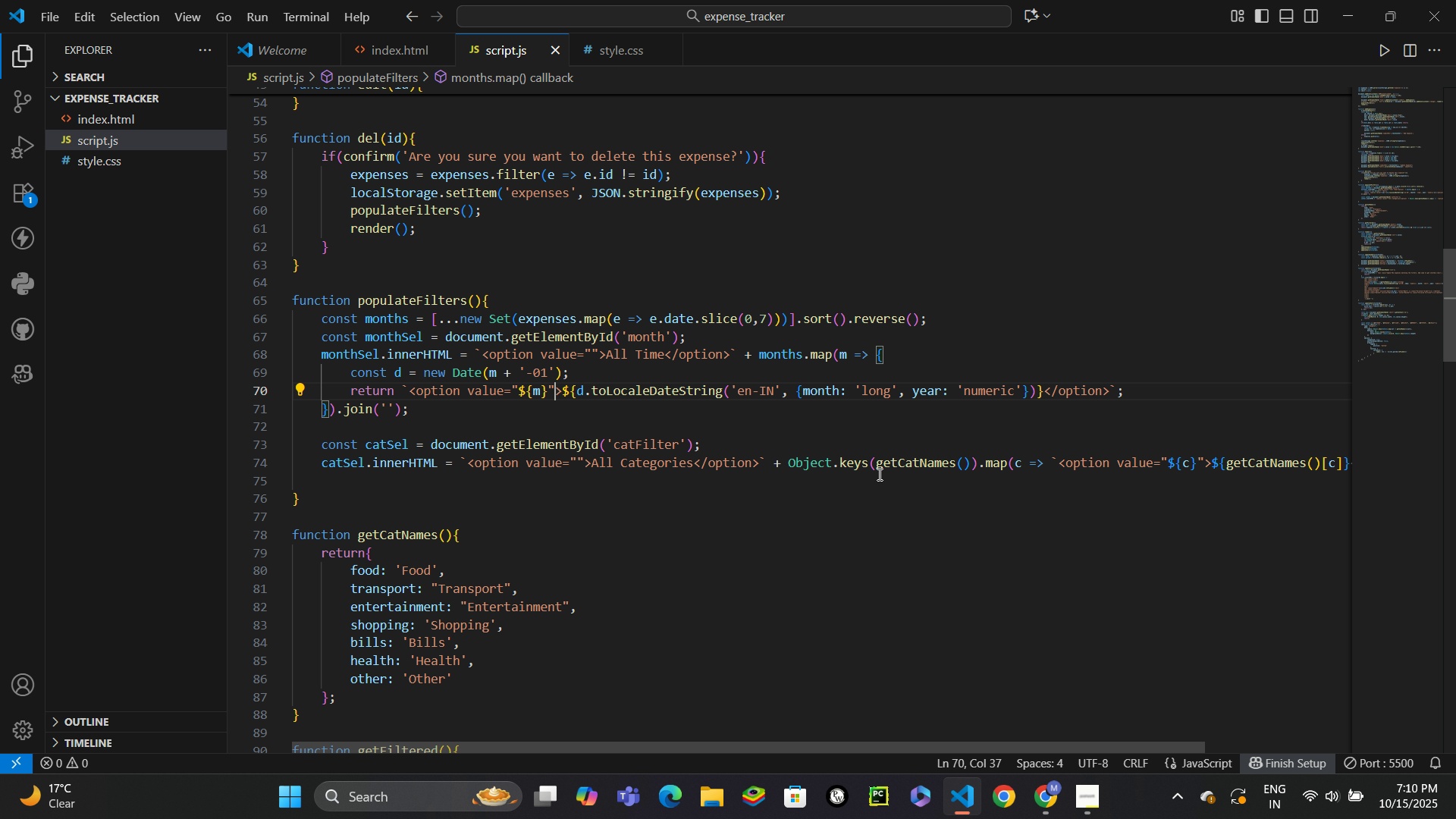 
left_click_drag(start_coordinate=[893, 742], to_coordinate=[896, 748])
 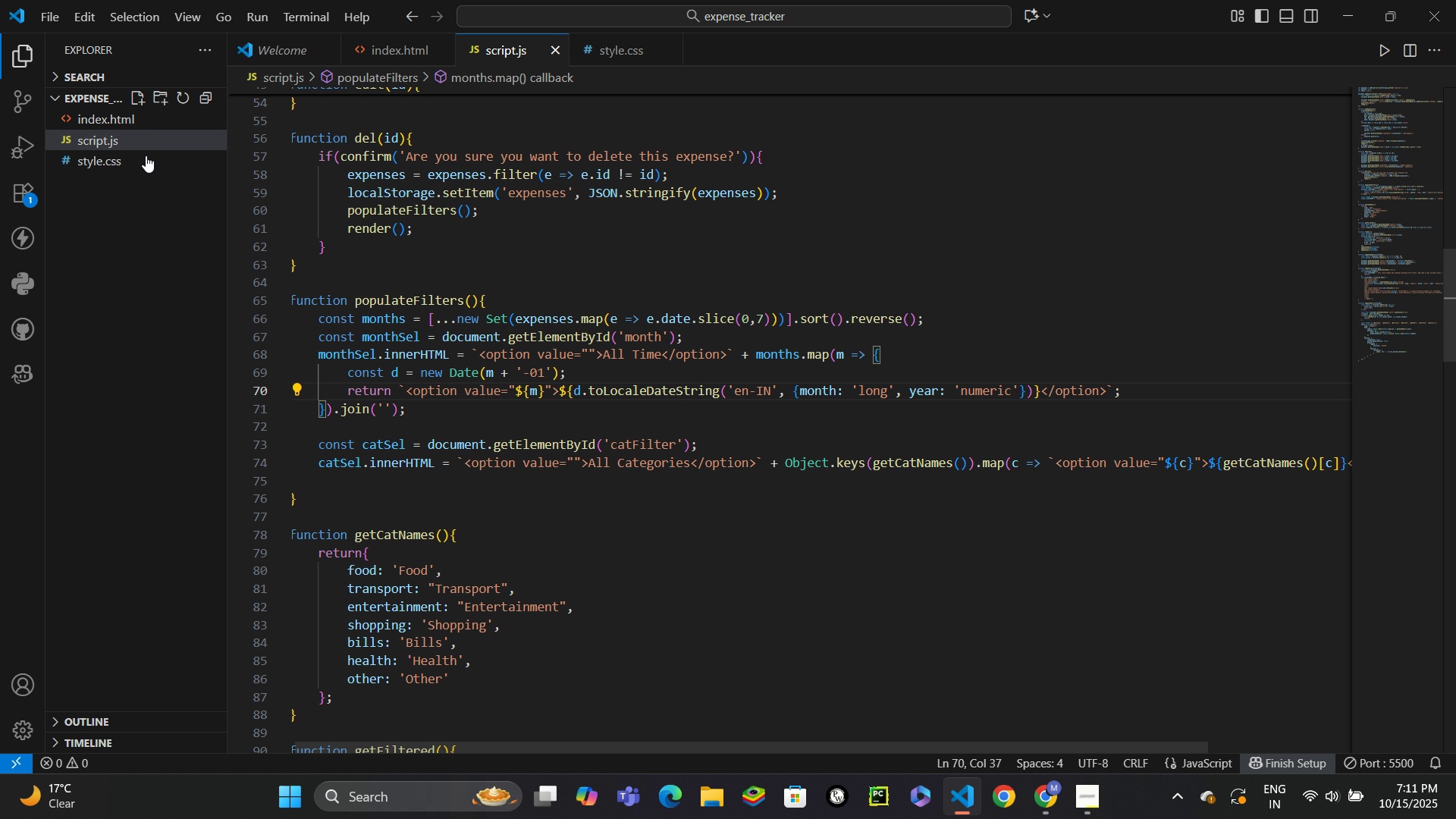 
left_click([144, 115])
 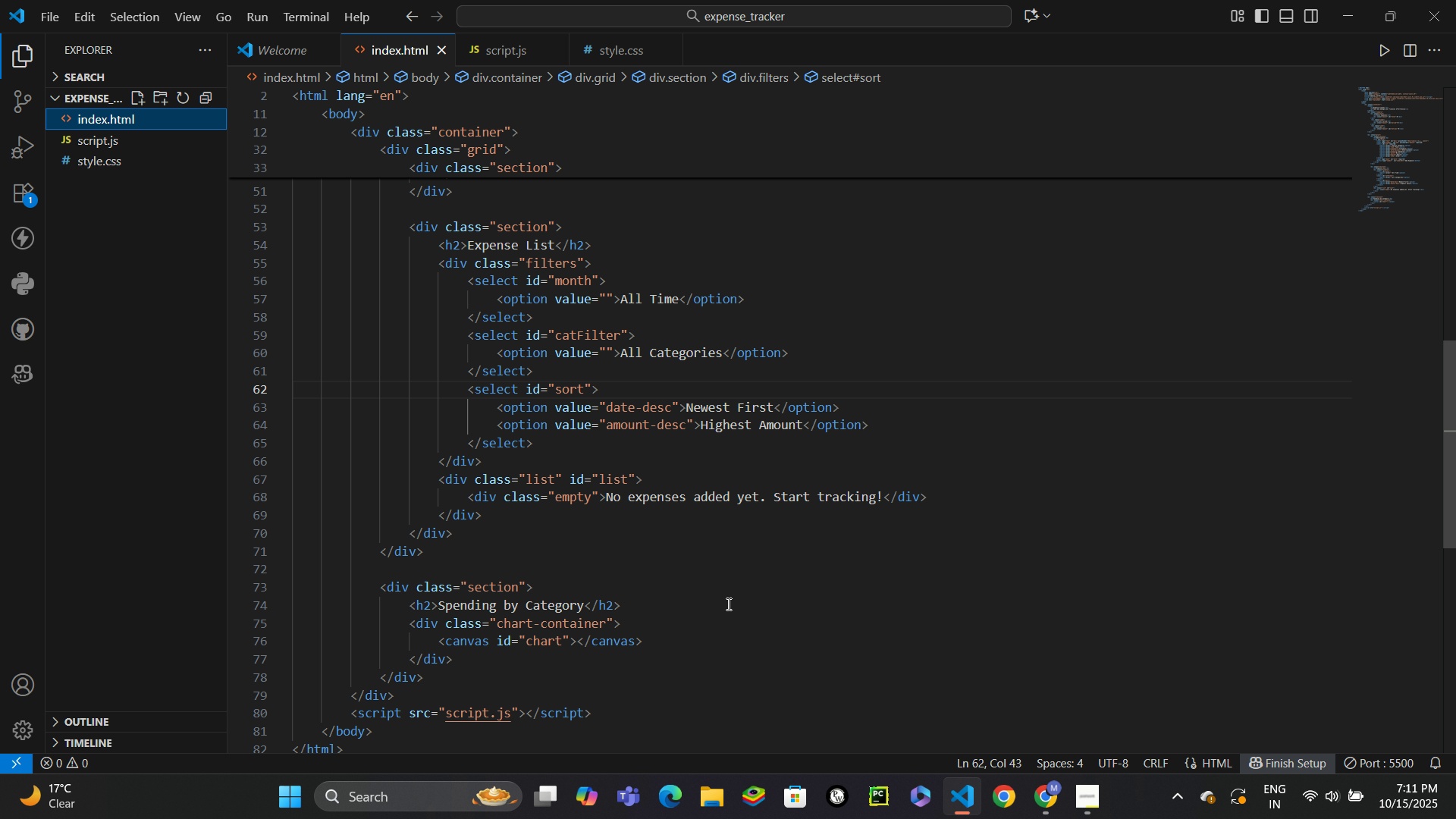 
wait(10.96)
 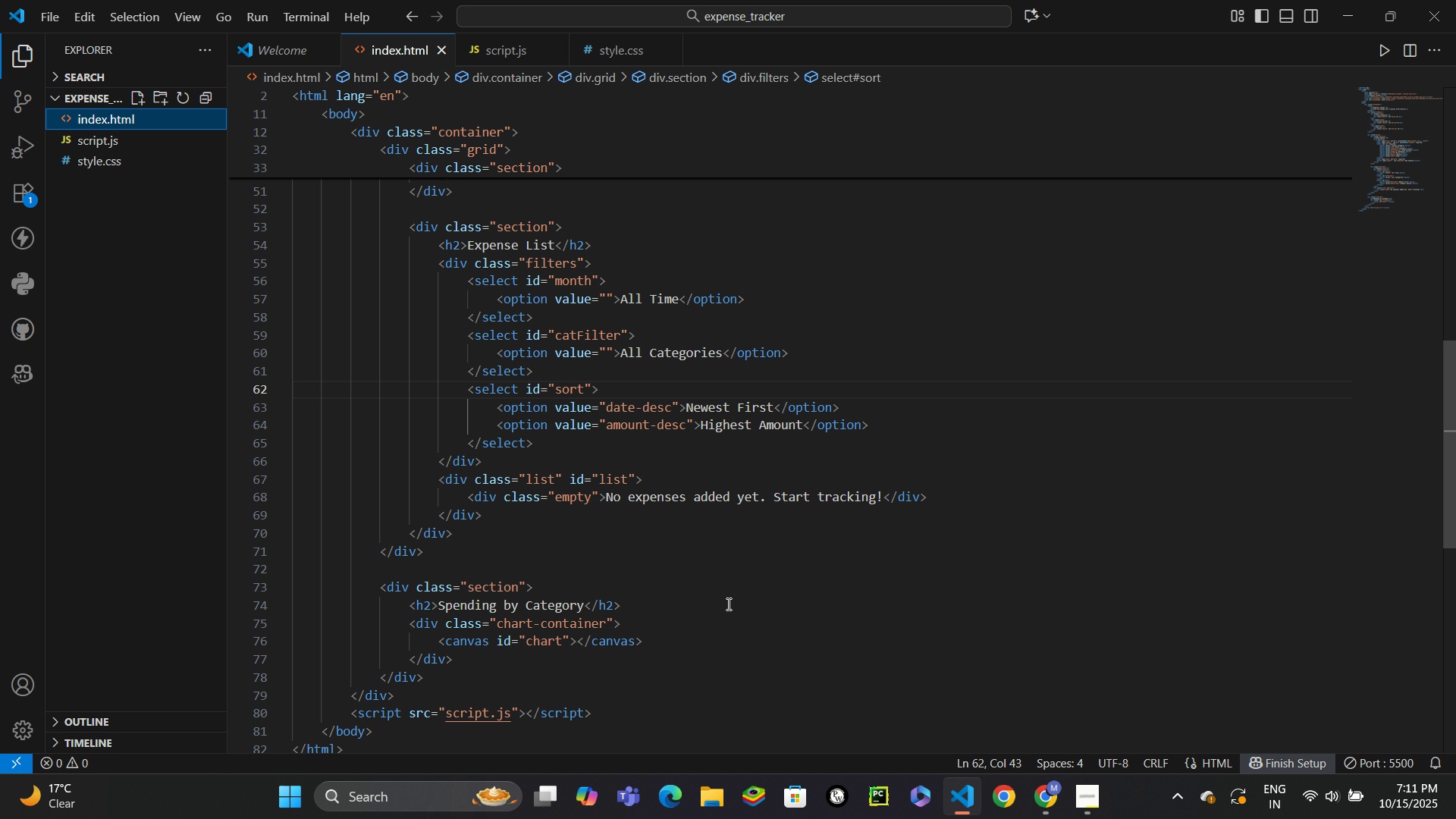 
scroll: coordinate [704, 598], scroll_direction: up, amount: 2.0
 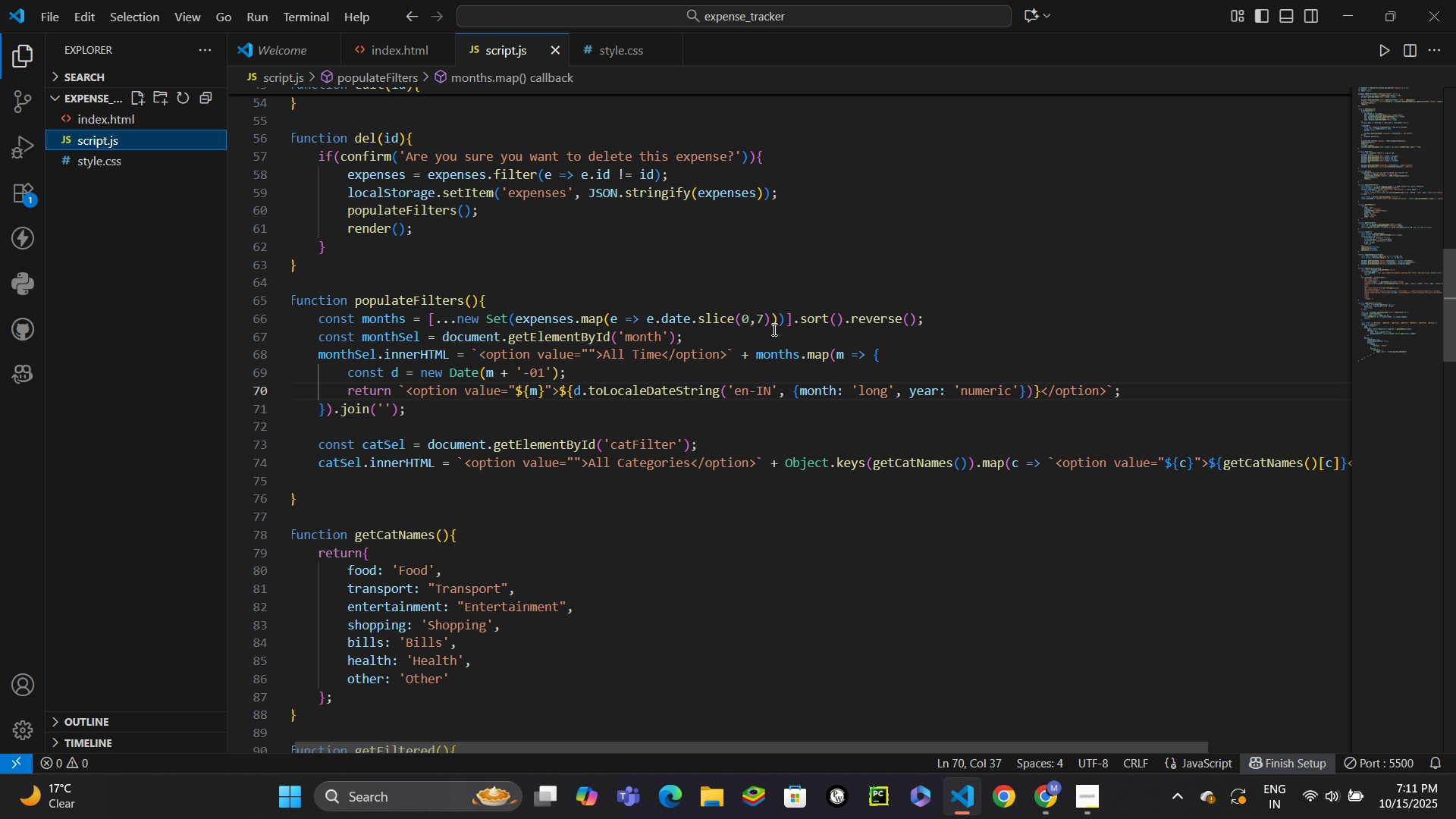 
wait(9.39)
 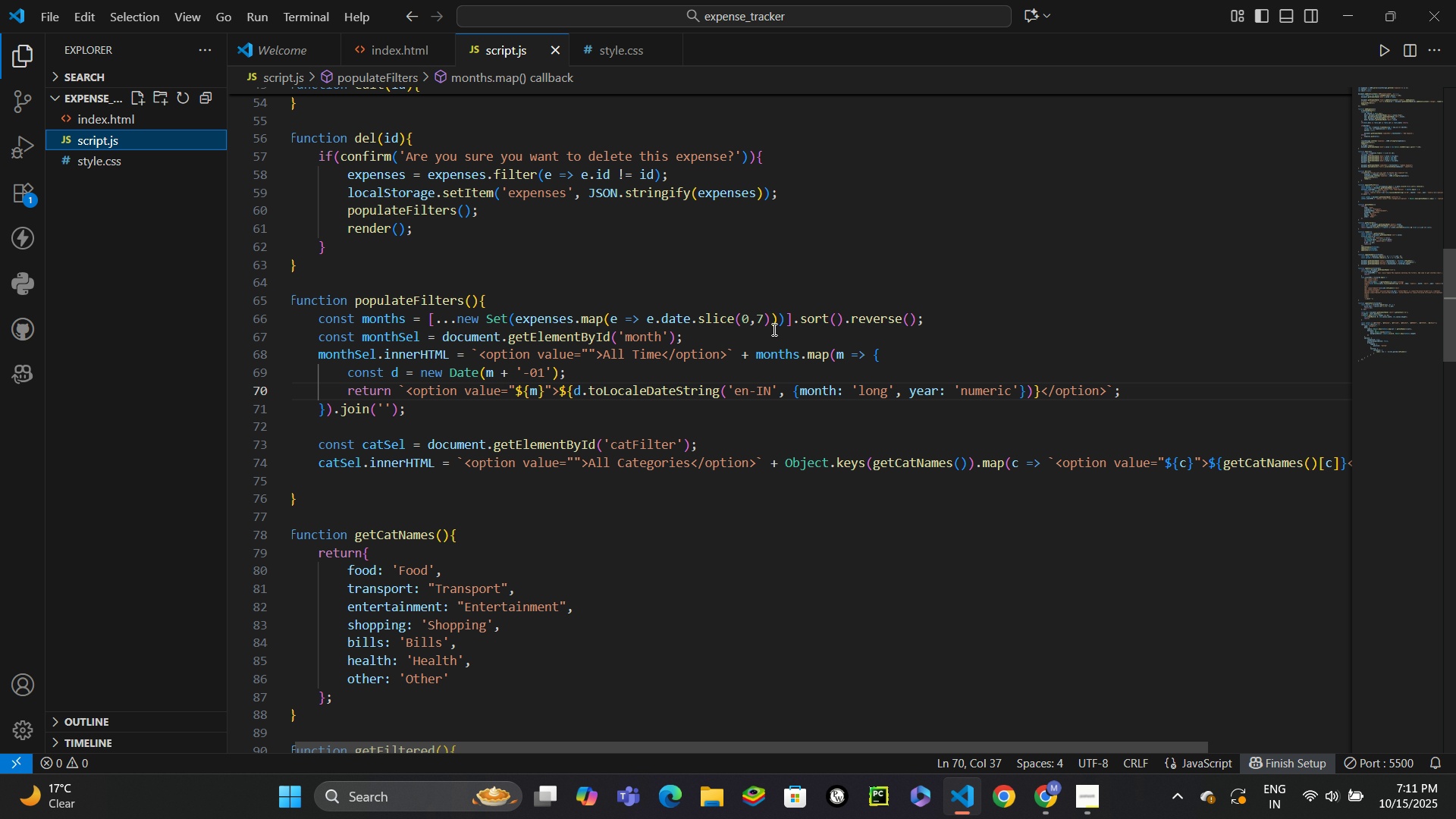 
left_click([124, 119])
 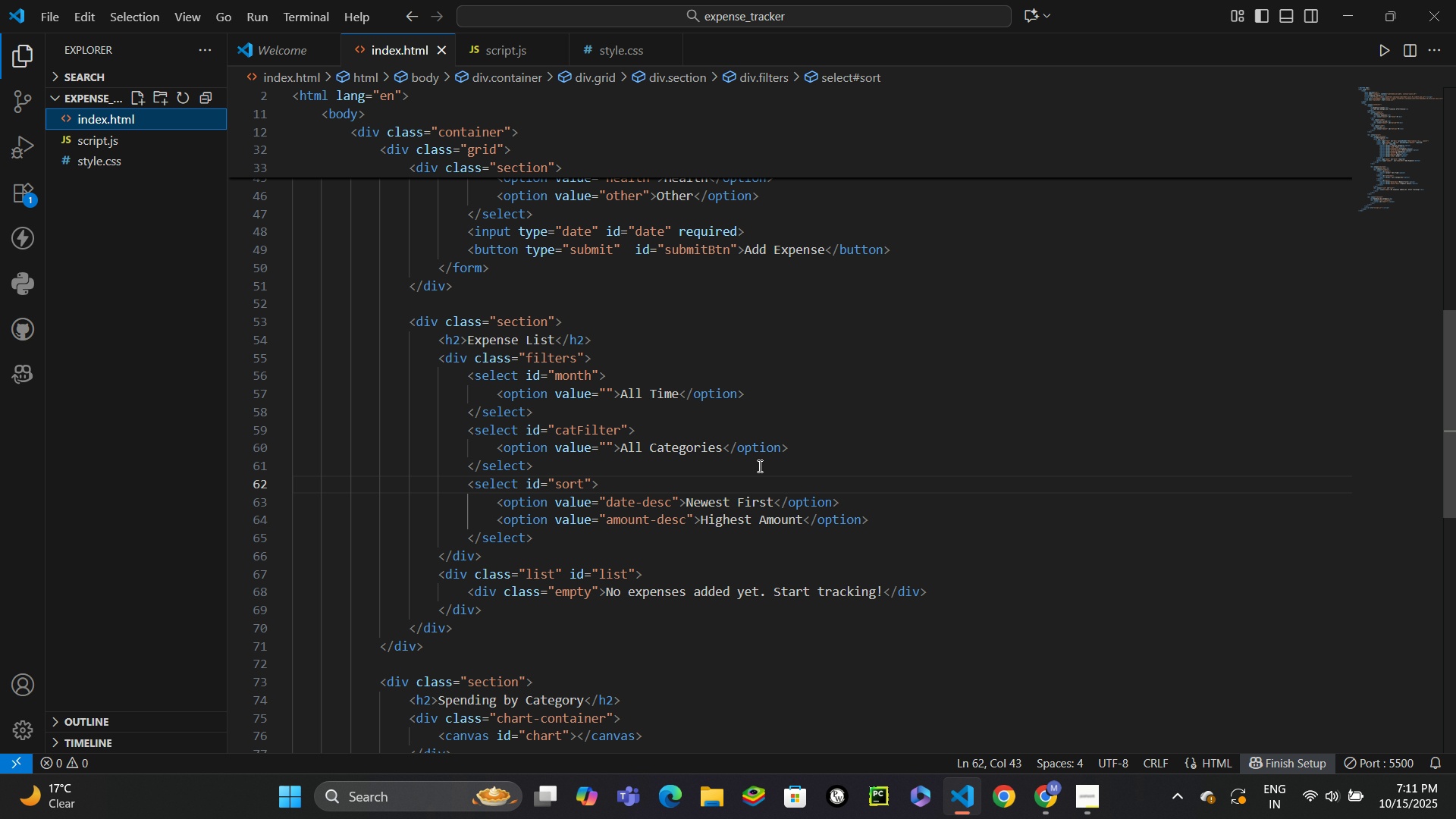 
wait(16.0)
 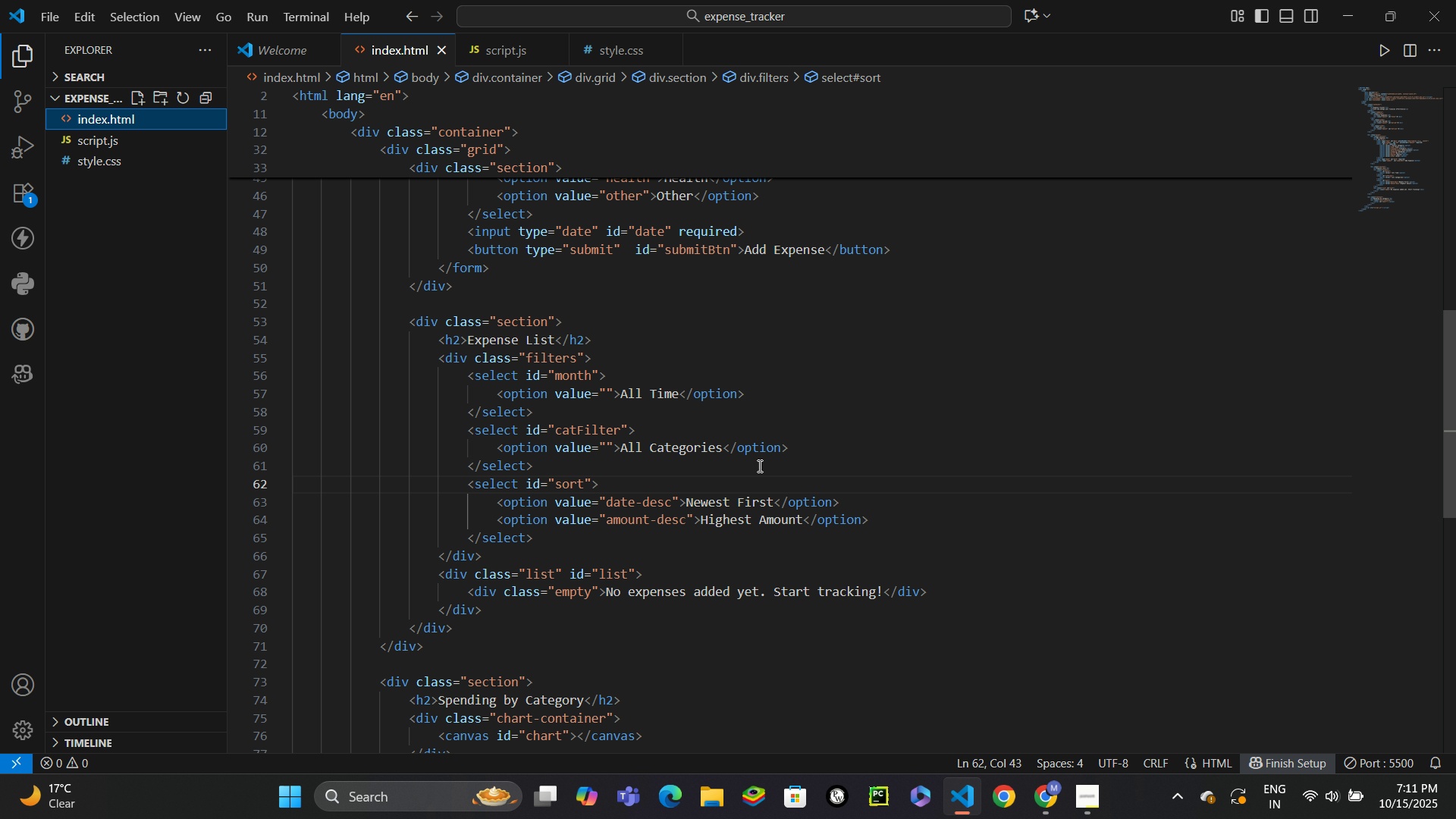 
left_click([106, 138])
 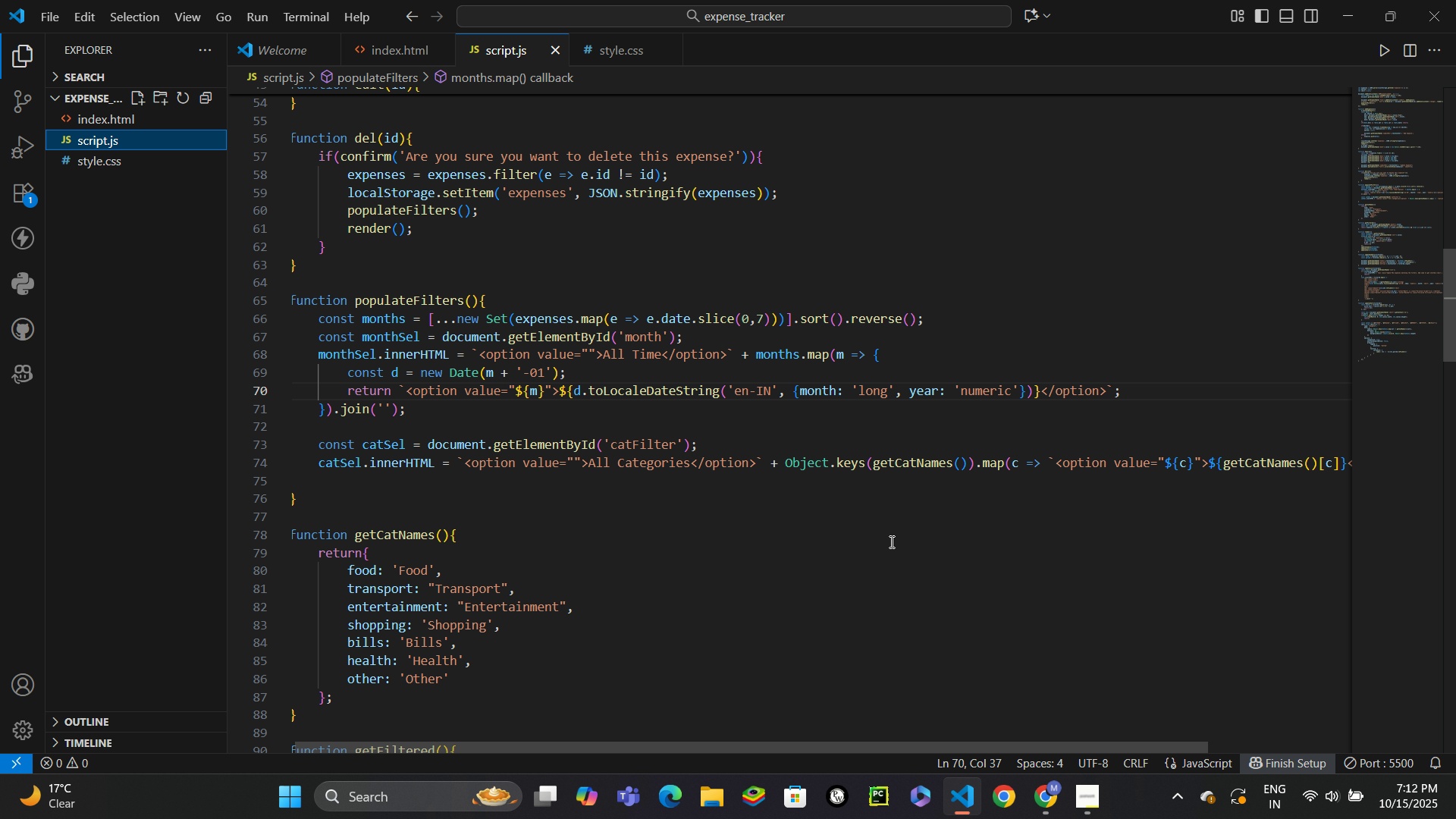 
wait(37.84)
 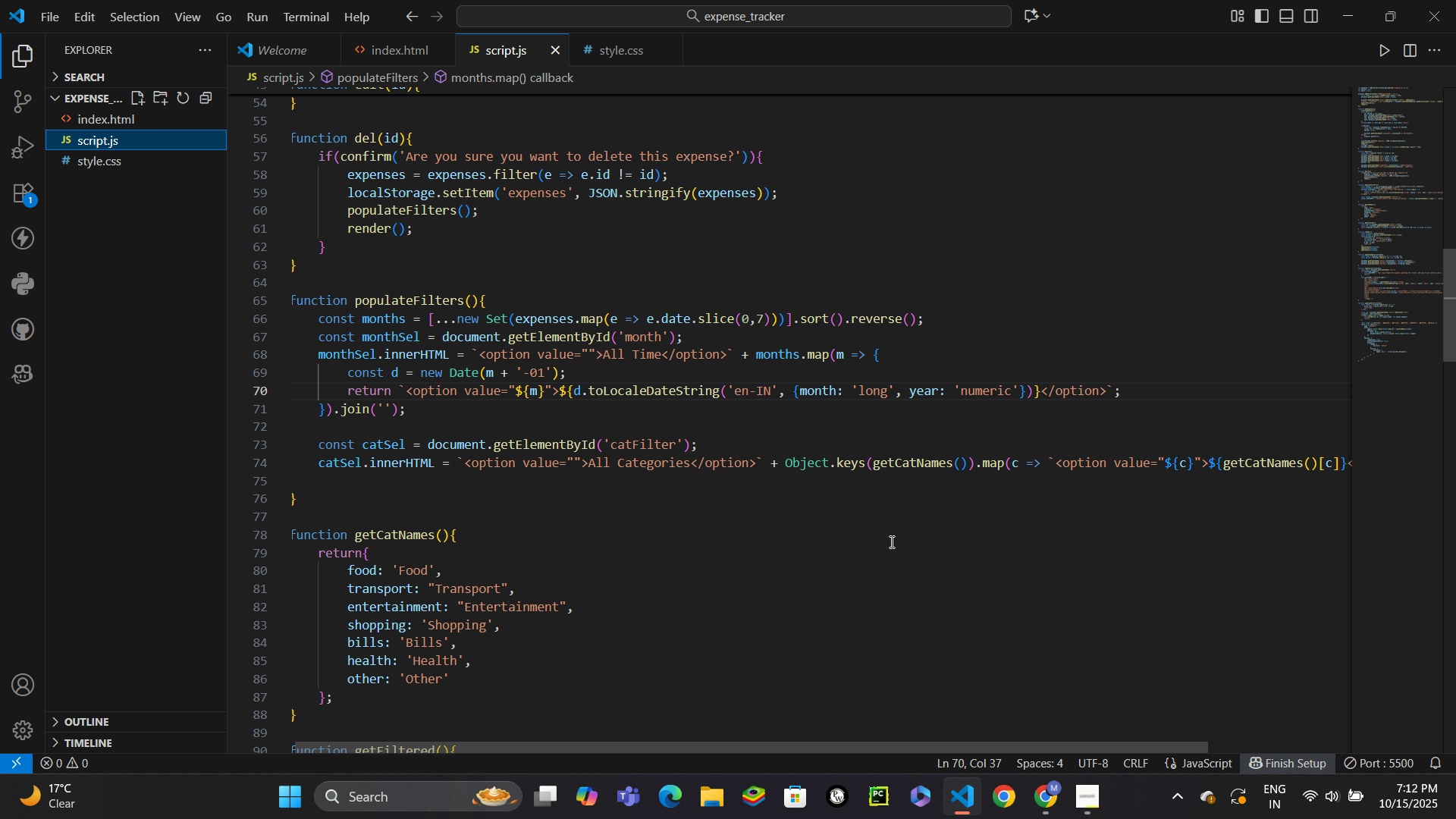 
left_click([1050, 803])
 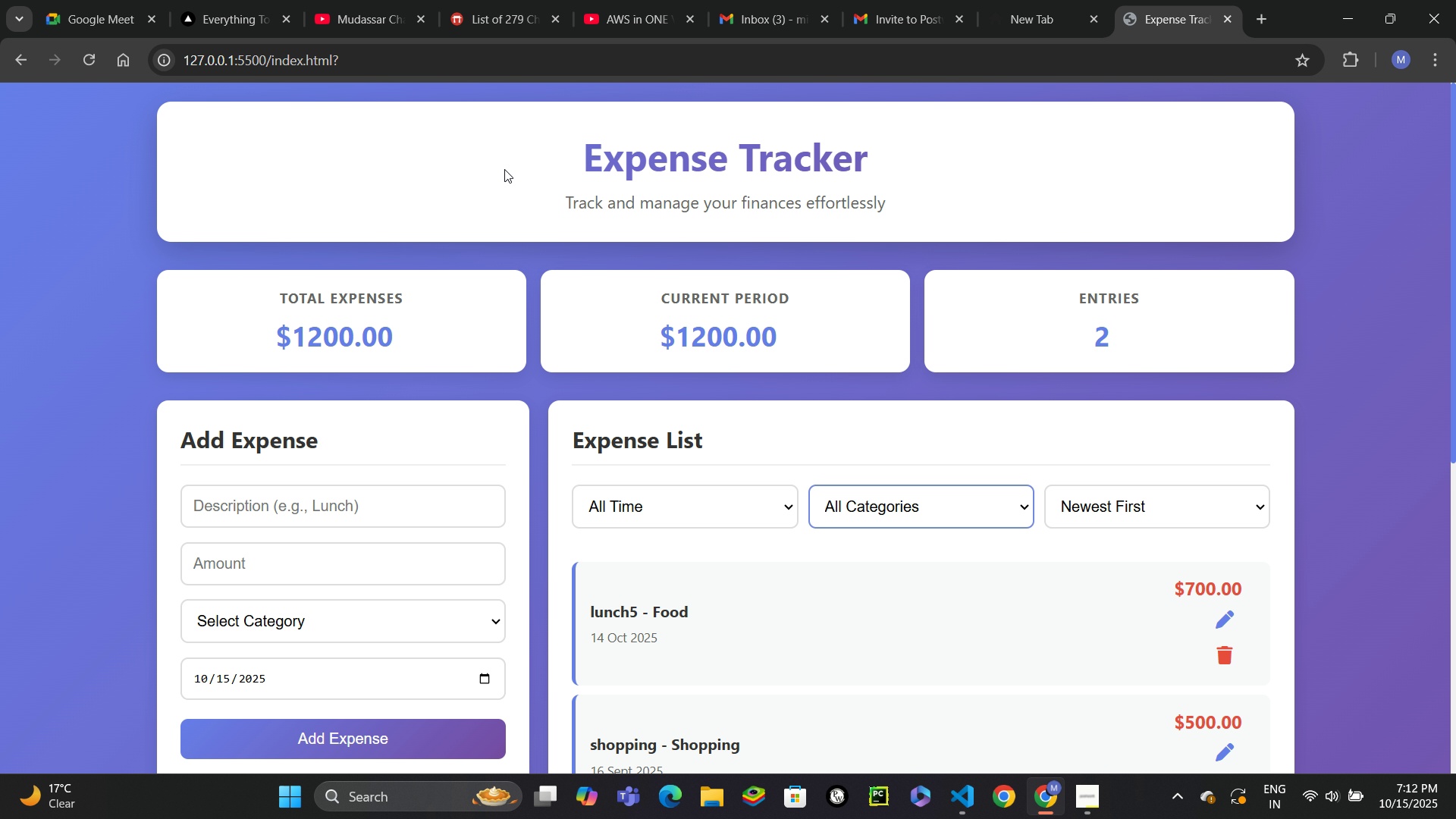 
right_click([504, 169])
 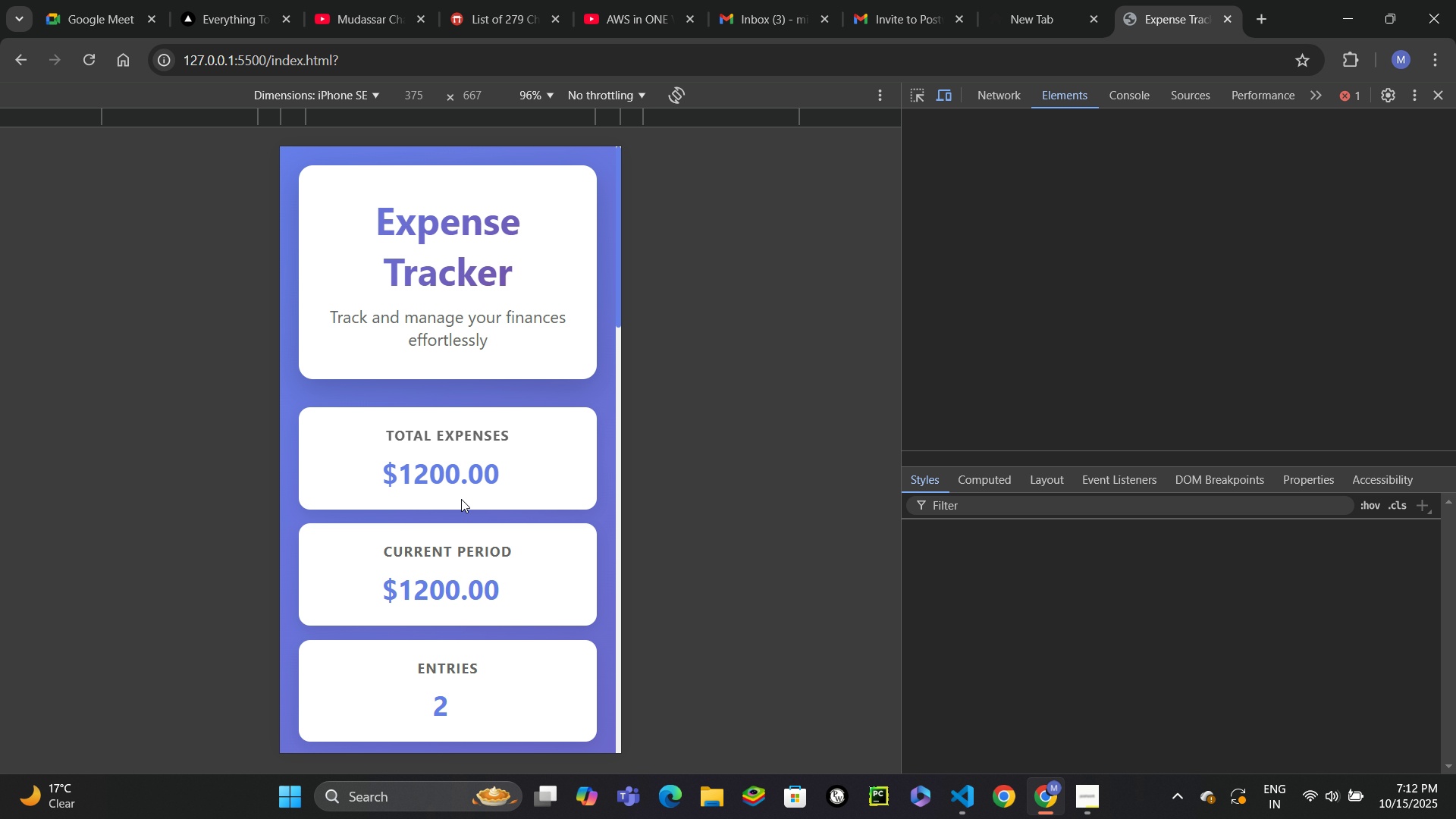 
scroll: coordinate [461, 497], scroll_direction: down, amount: 8.0
 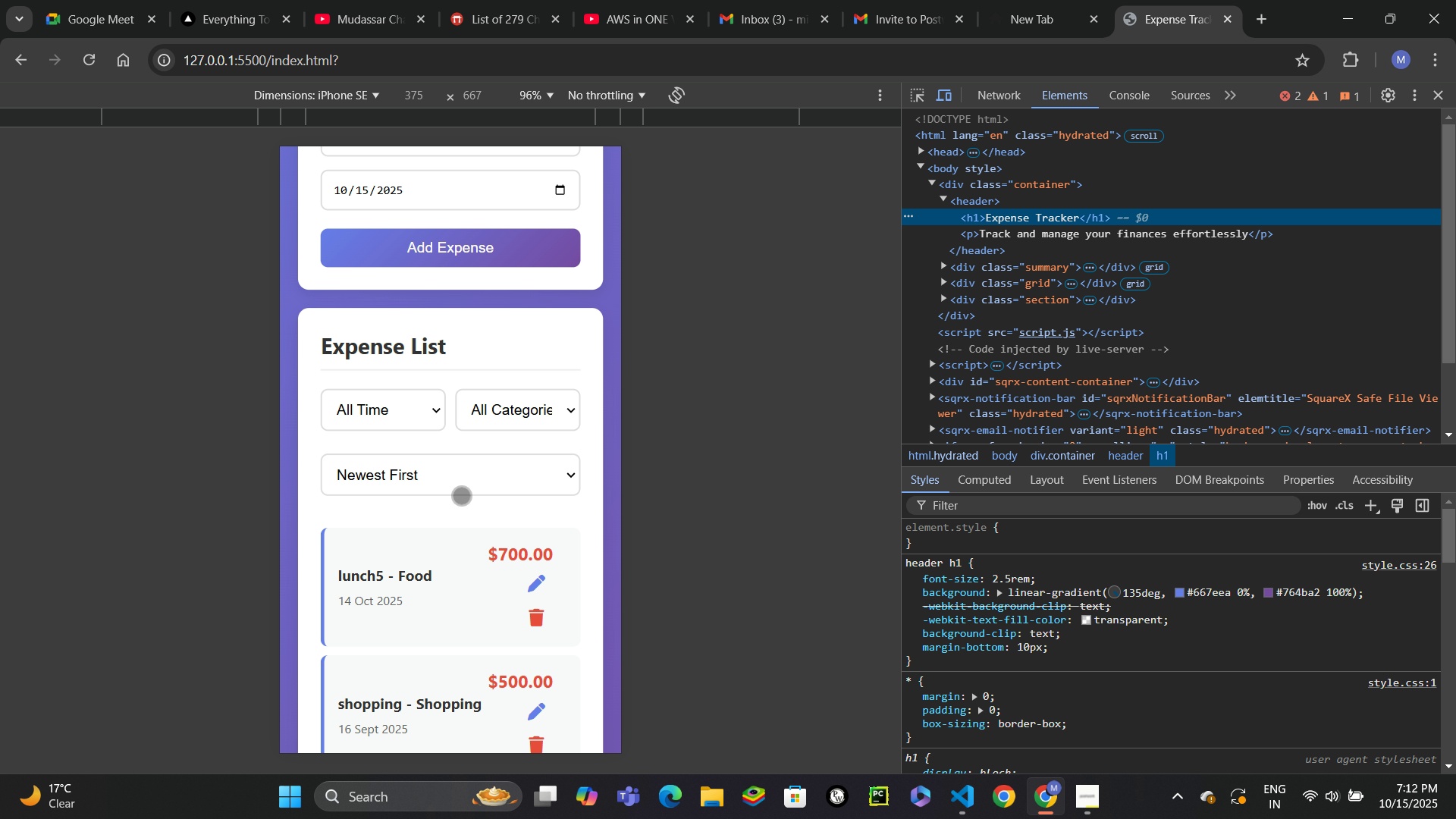 
scroll: coordinate [461, 495], scroll_direction: up, amount: 3.0
 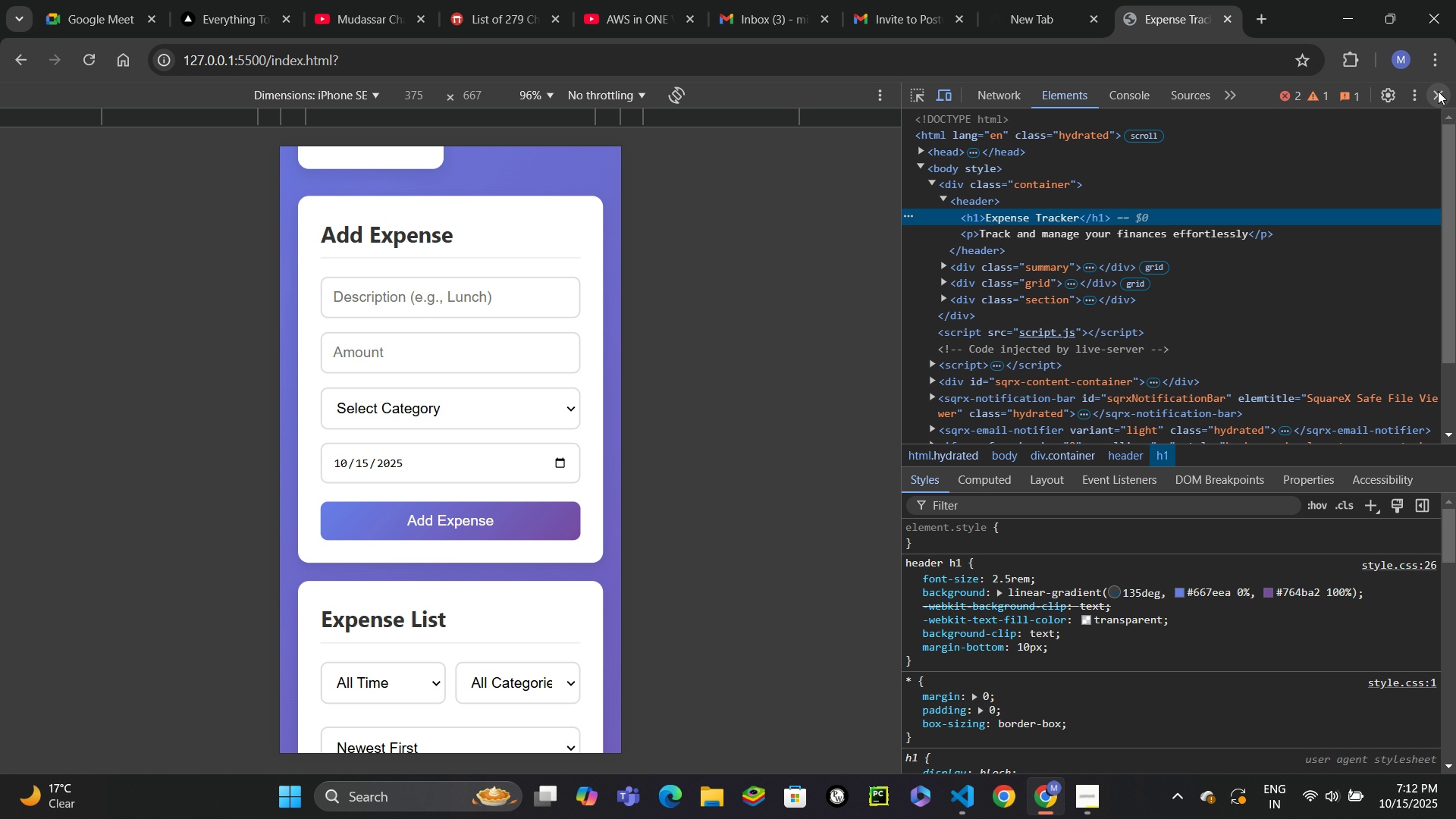 
left_click([1436, 89])
 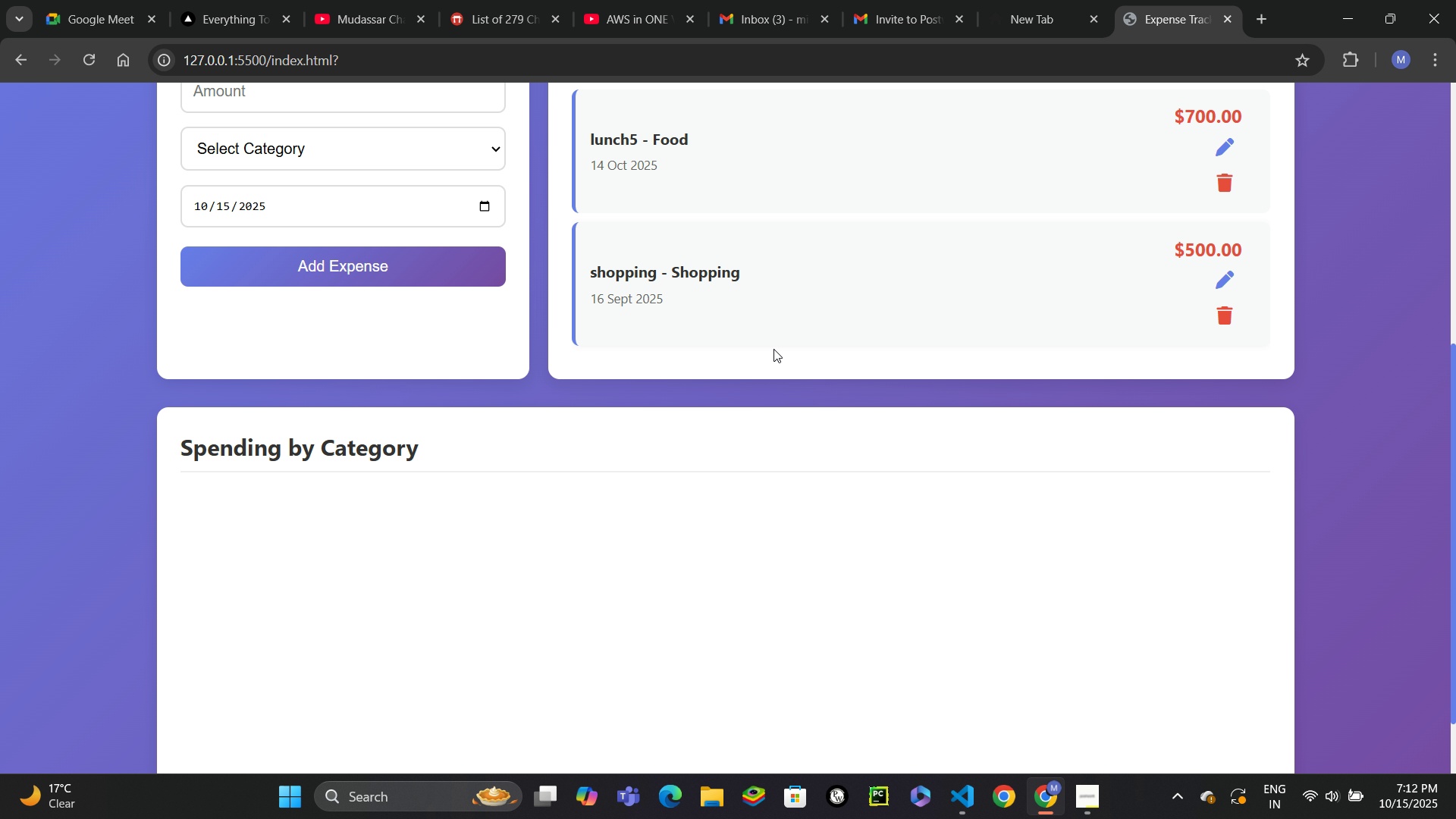 
scroll: coordinate [774, 350], scroll_direction: up, amount: 8.0
 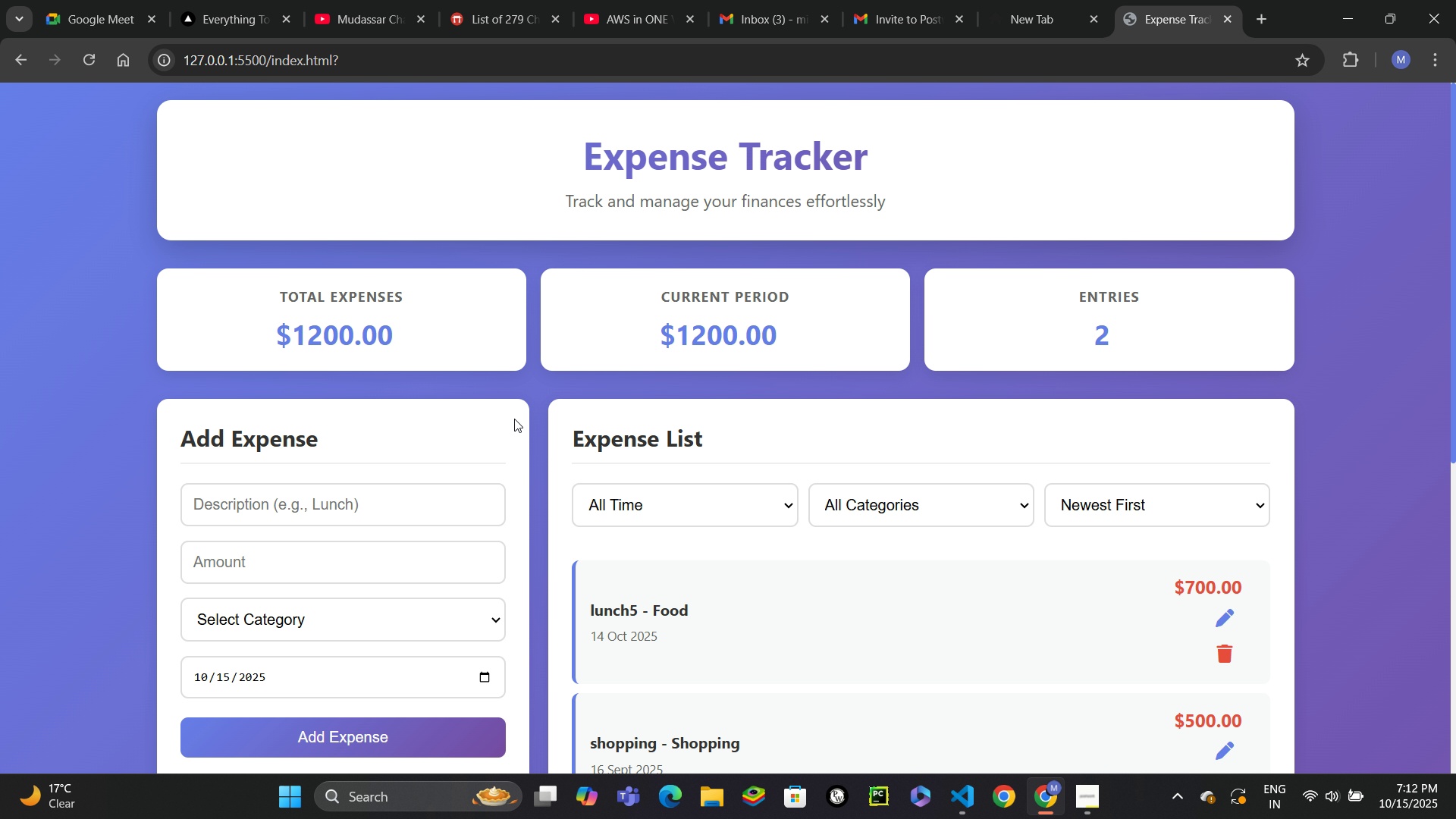 
scroll: coordinate [514, 419], scroll_direction: down, amount: 2.0